 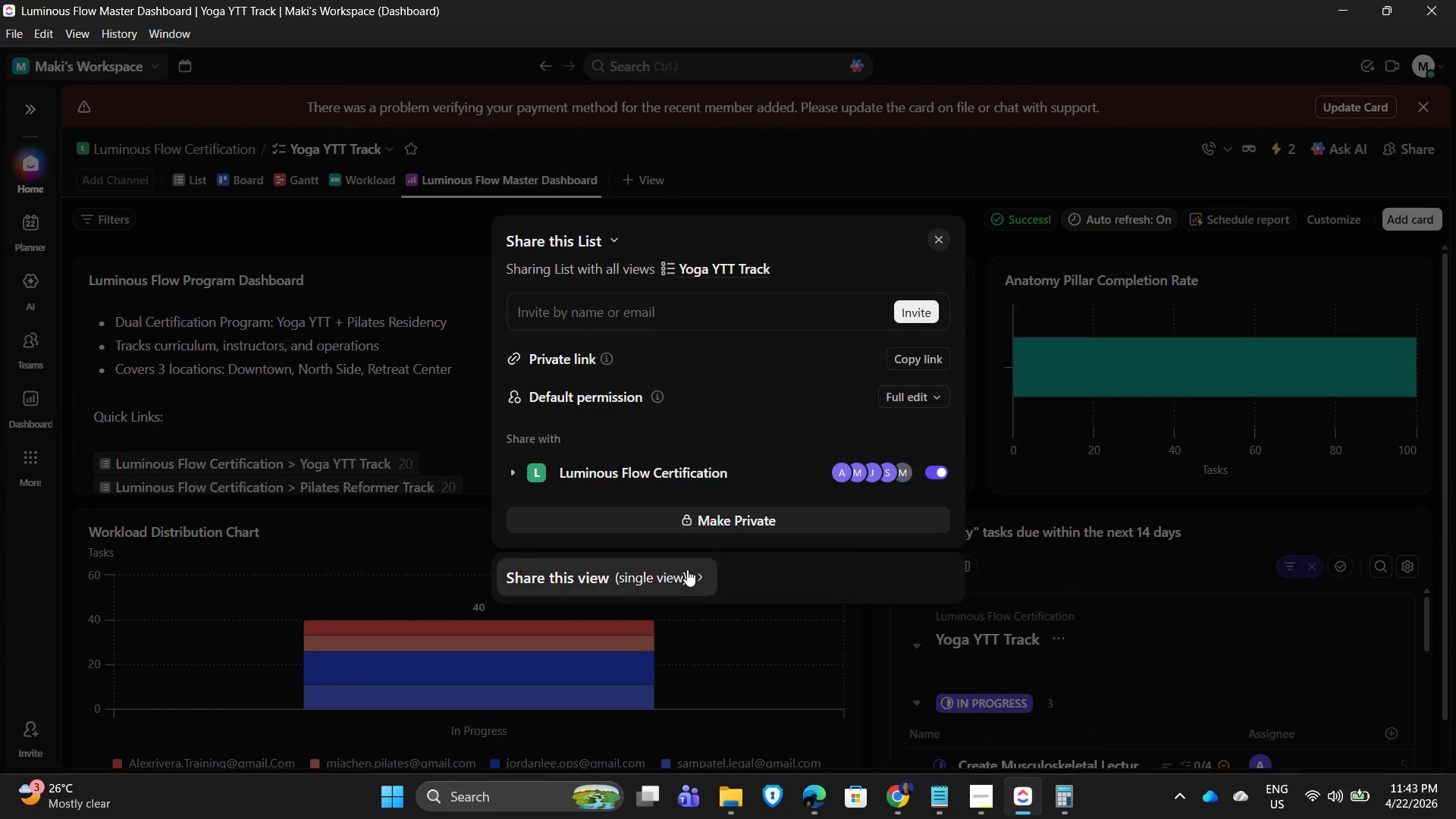 
scroll: coordinate [695, 341], scroll_direction: up, amount: 2.0
 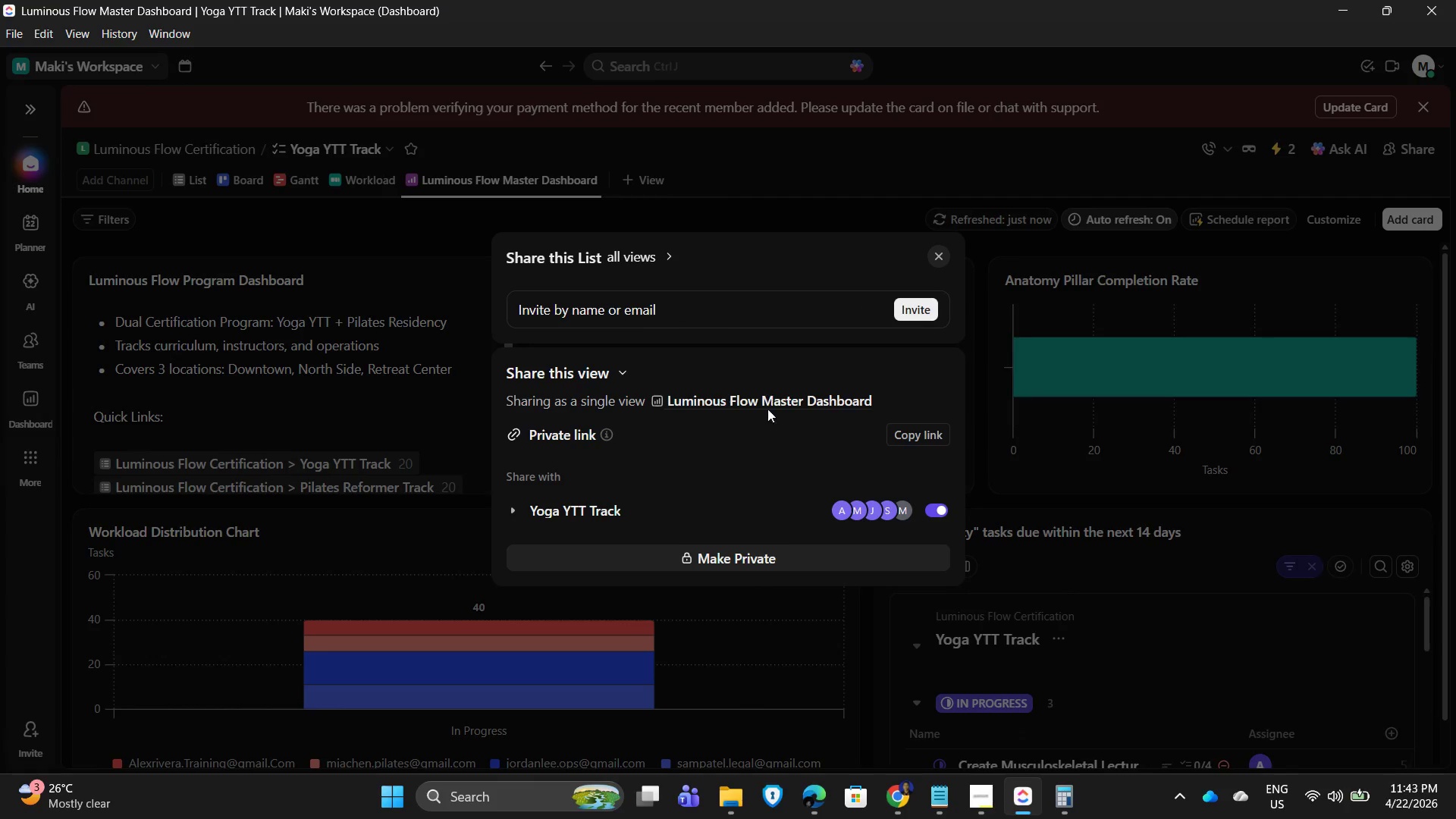 
left_click([934, 249])
 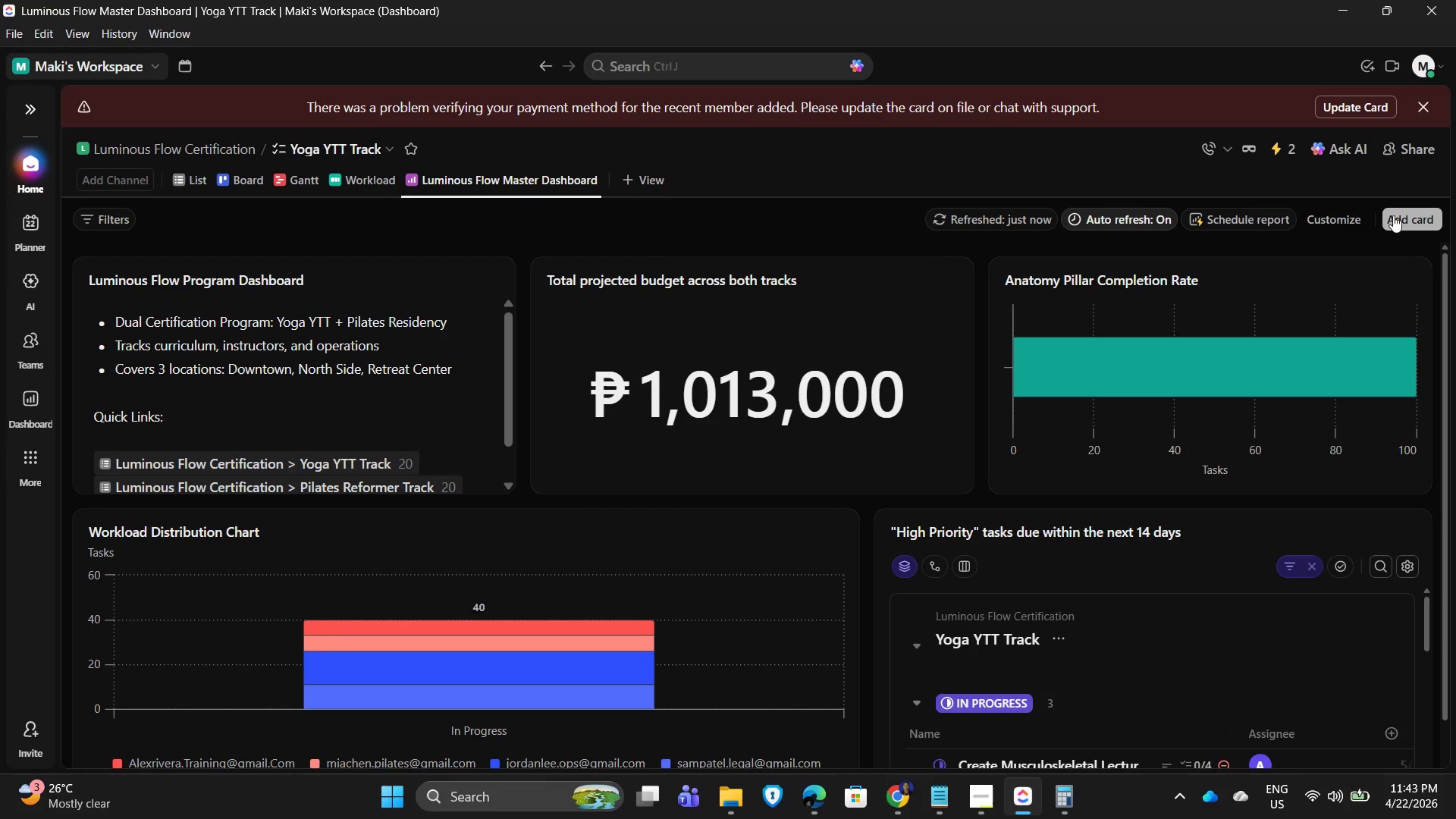 
left_click([1421, 148])
 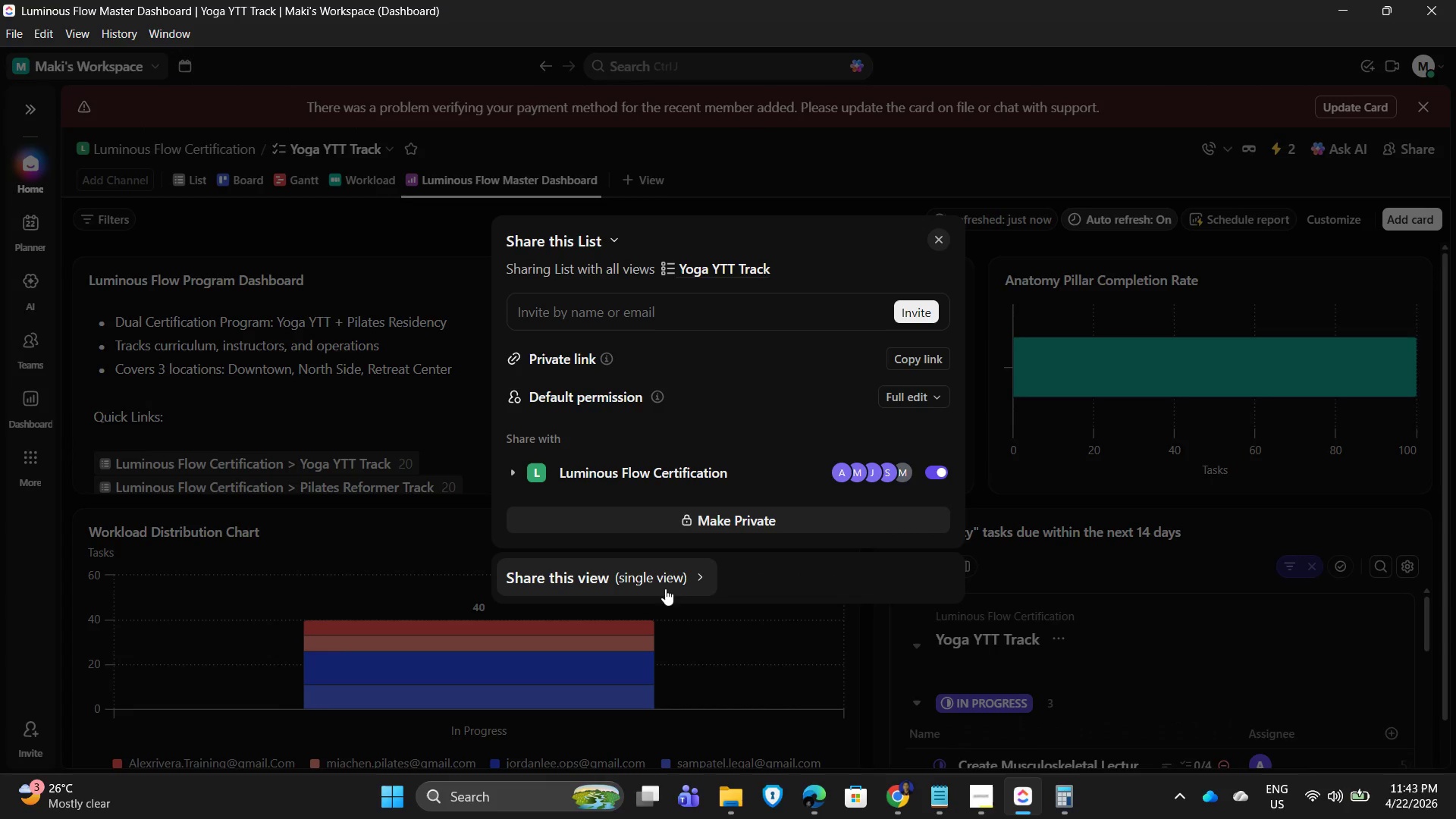 
left_click([563, 578])
 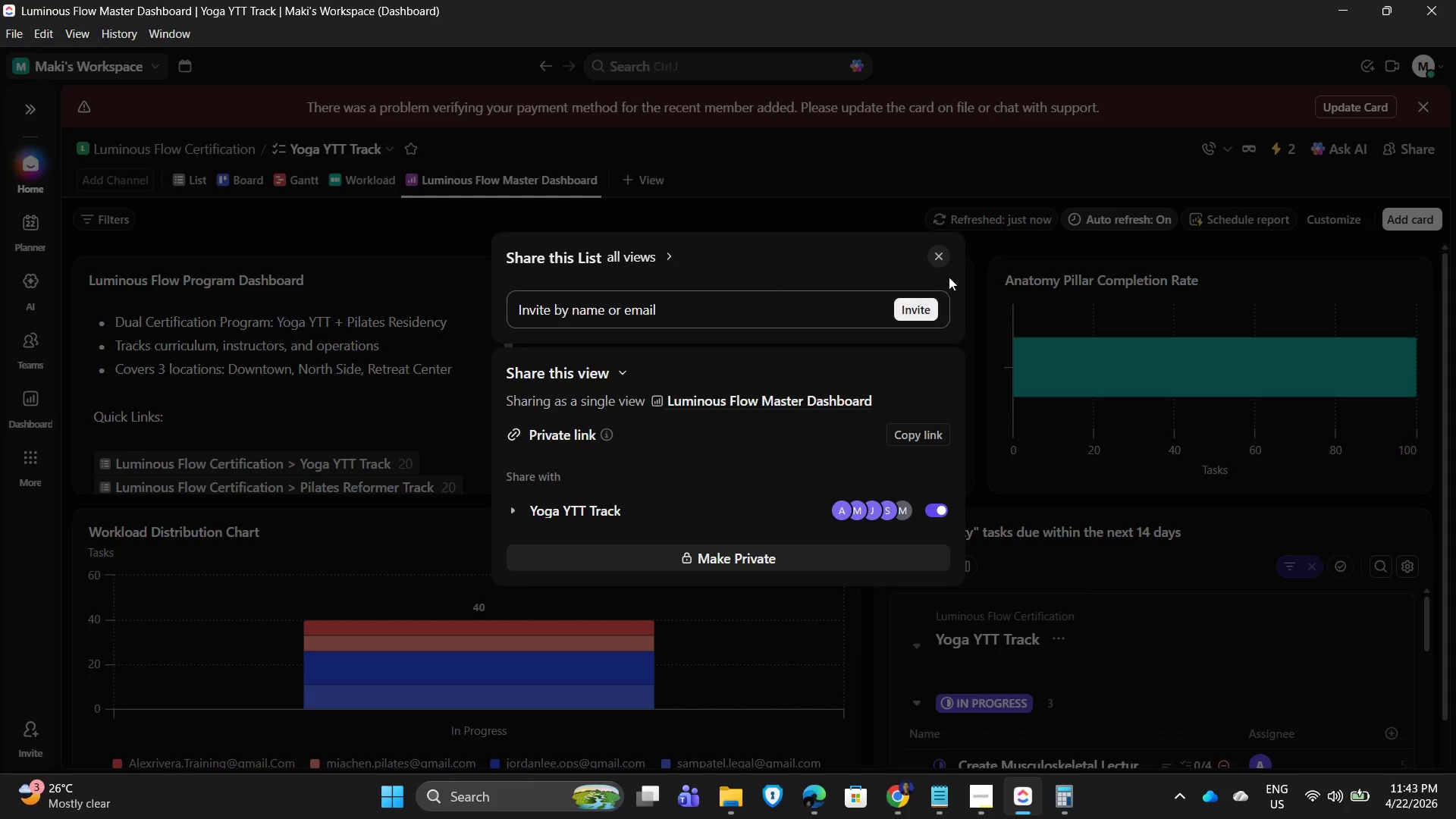 
wait(12.0)
 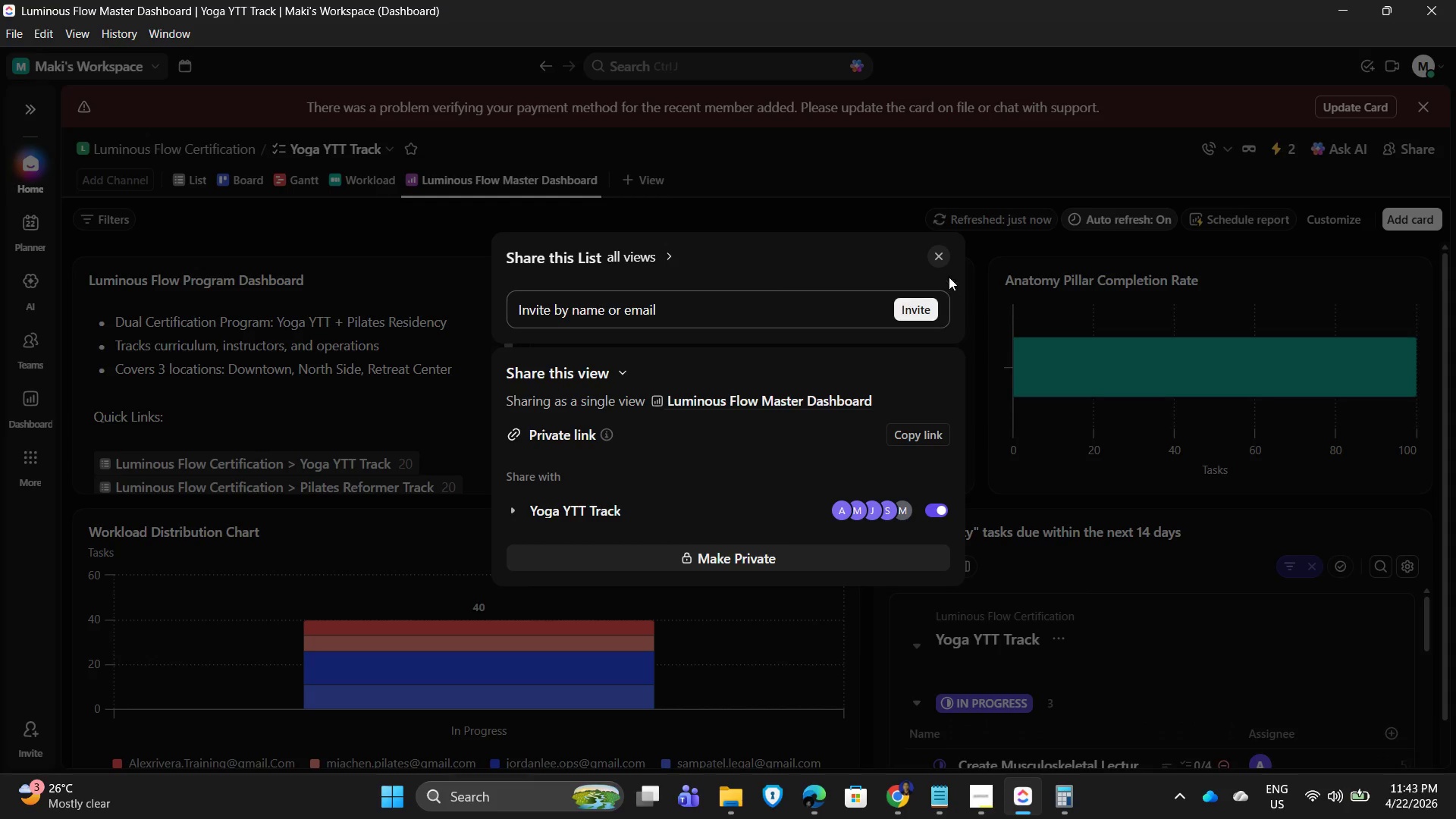 
left_click([921, 353])
 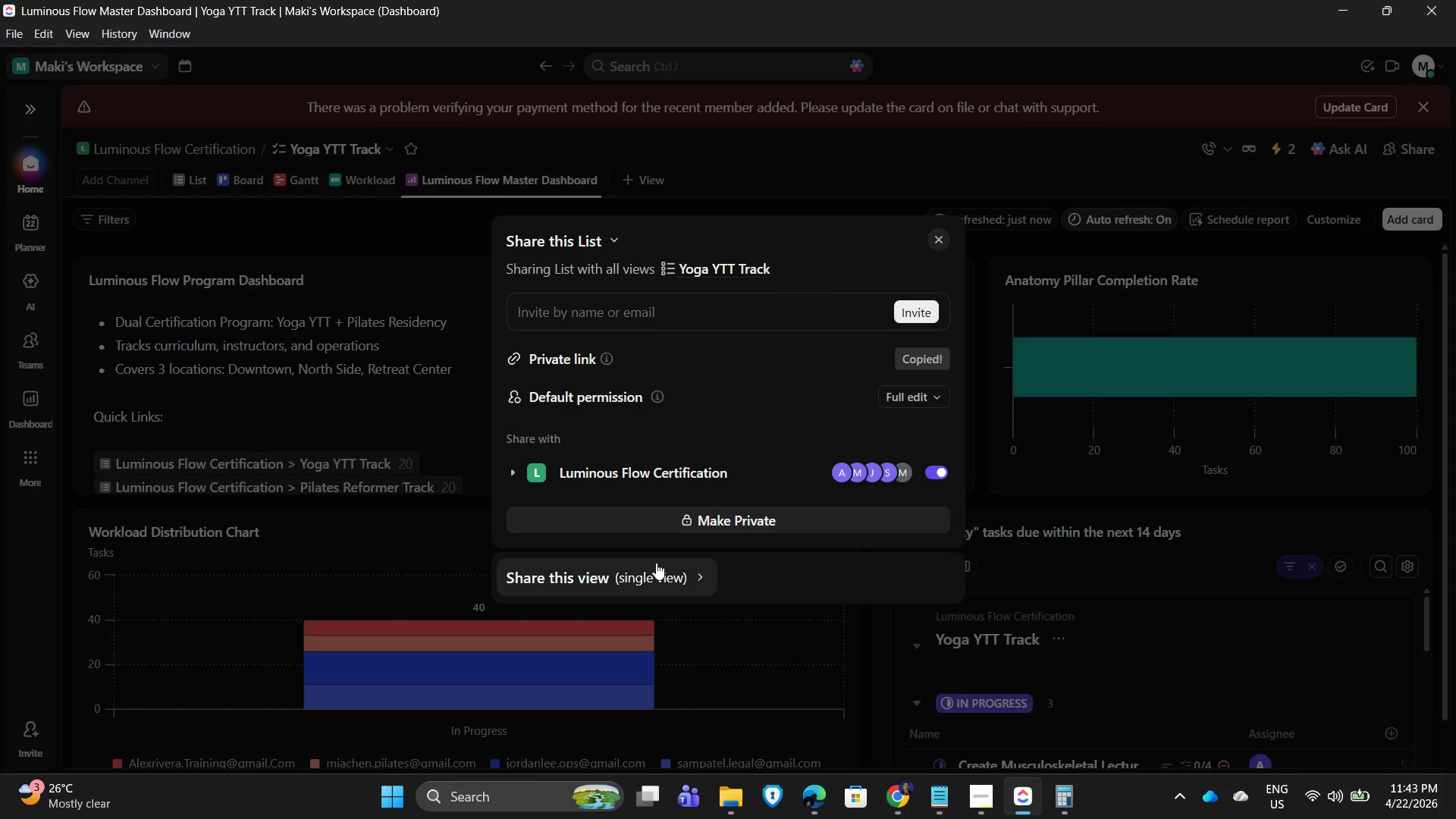 
left_click([620, 570])
 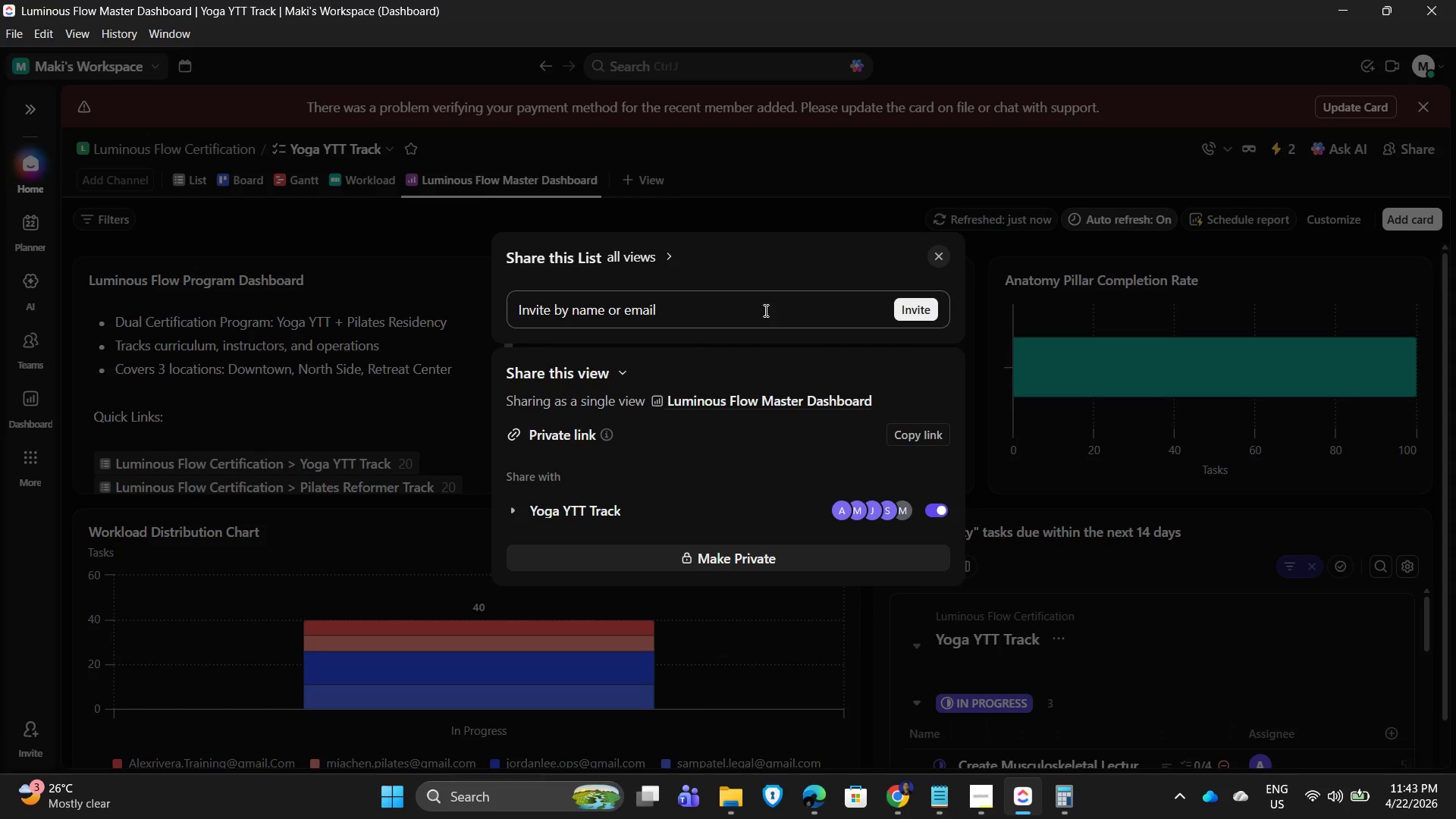 
left_click([629, 374])
 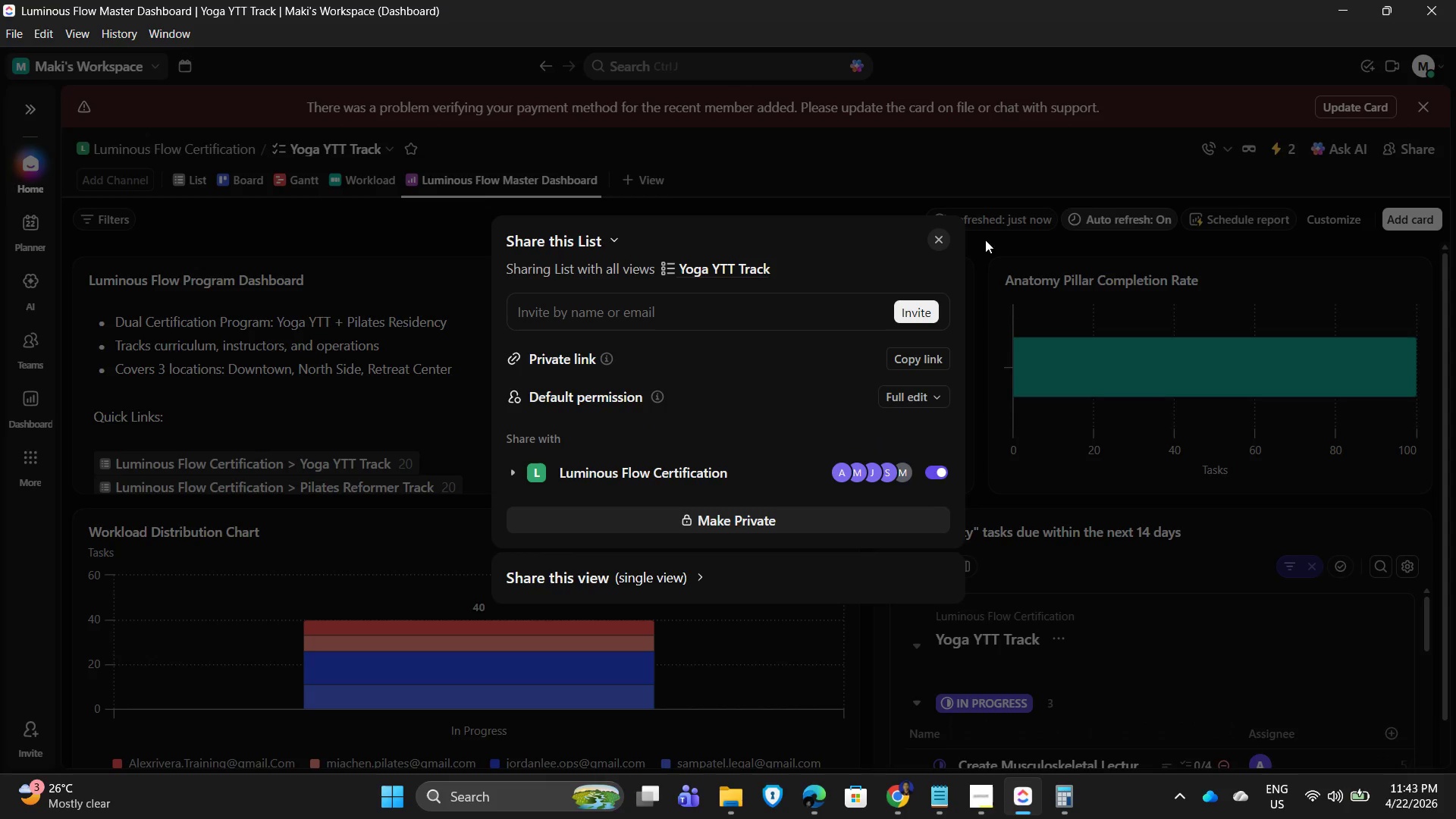 
left_click([943, 233])
 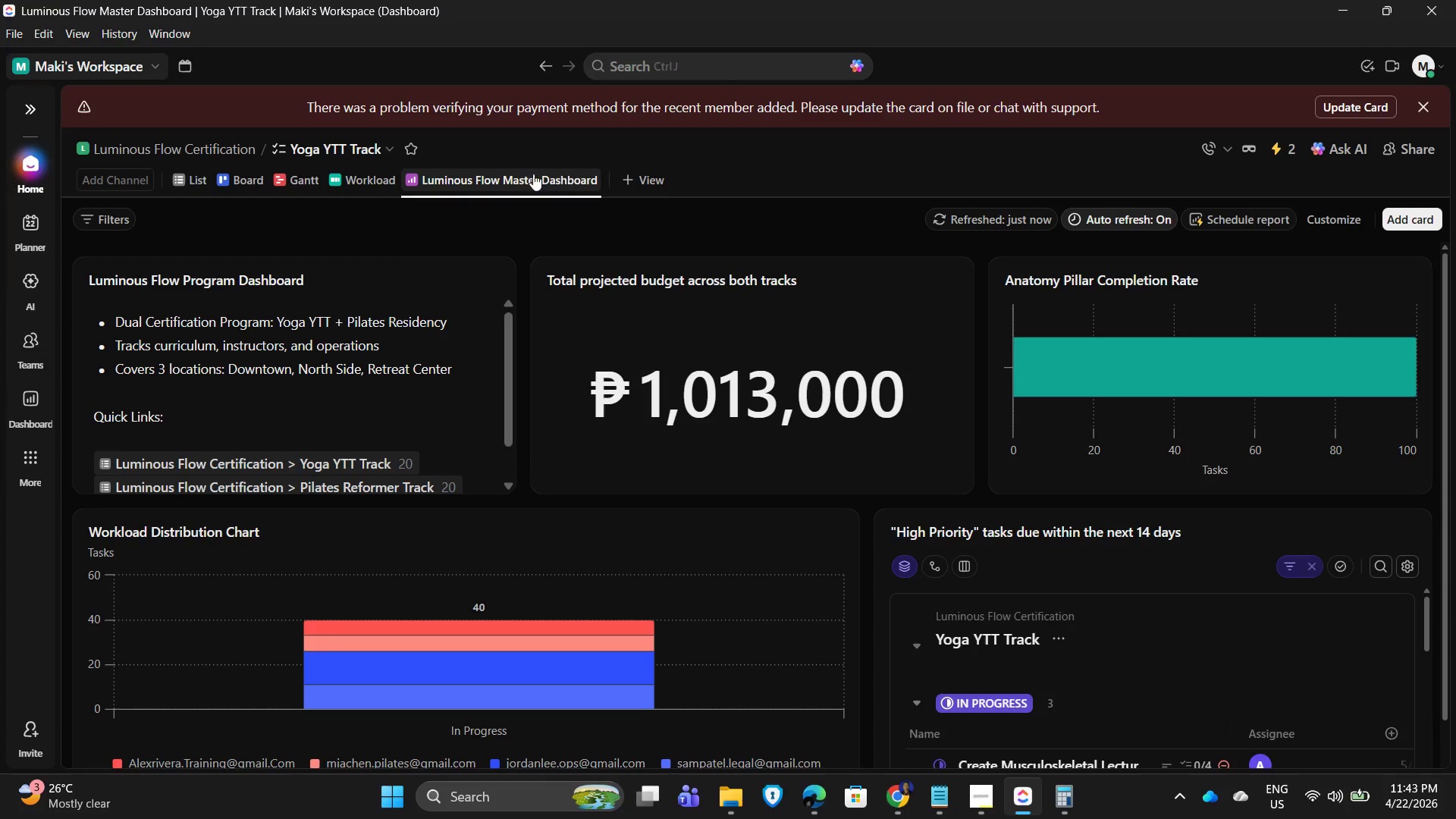 
wait(6.81)
 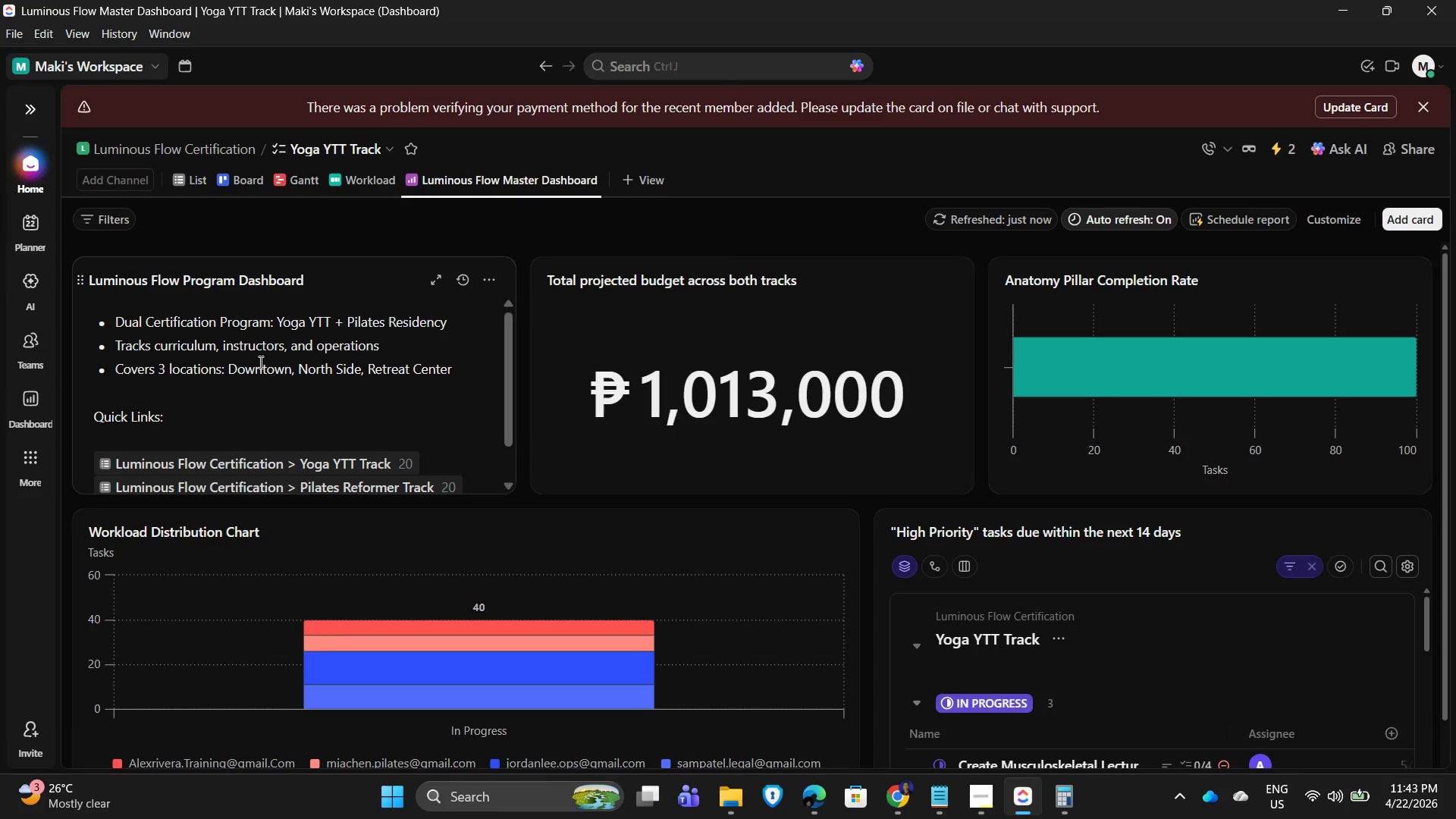 
left_click([1406, 149])
 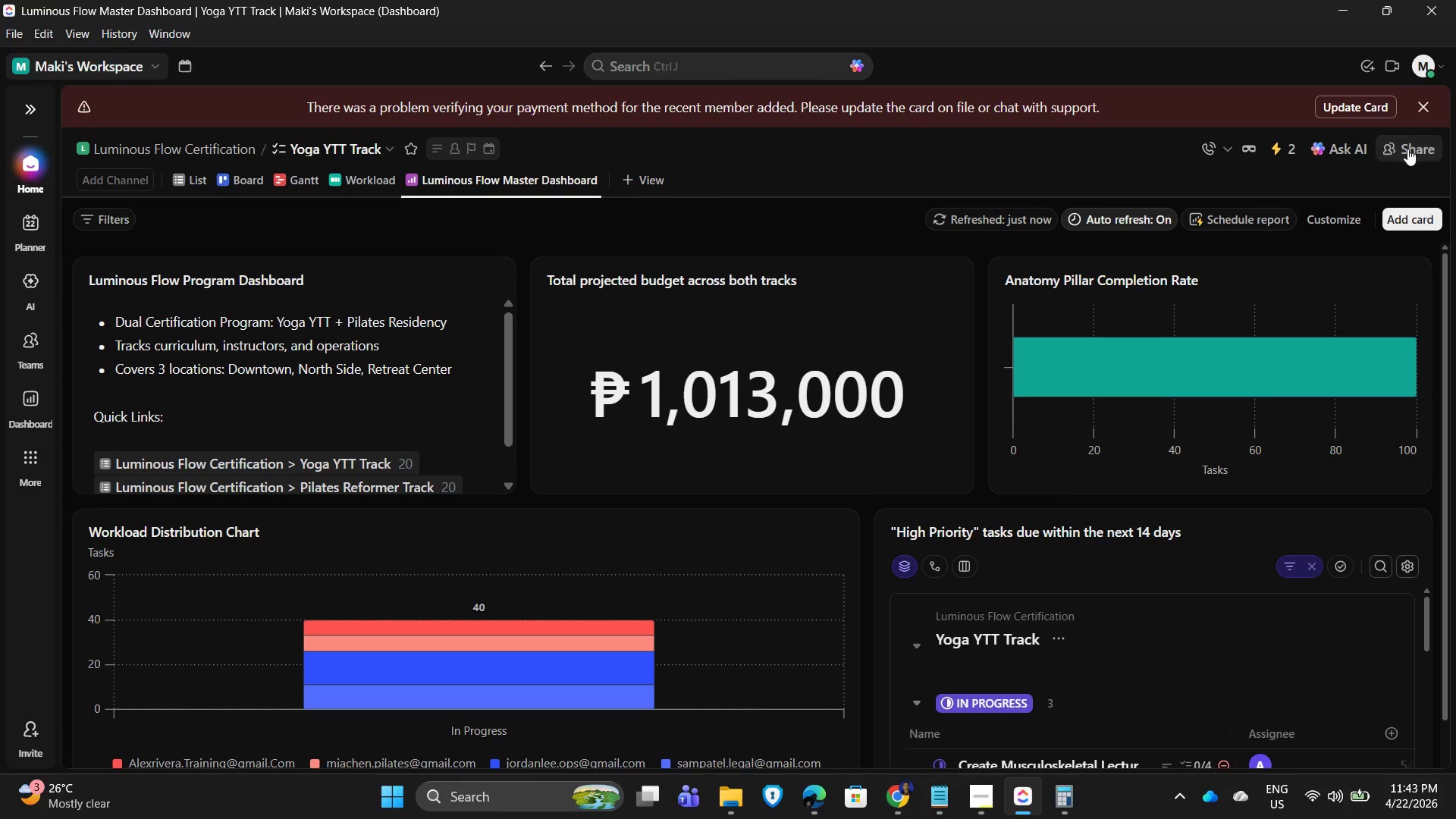 
mouse_move([879, 423])
 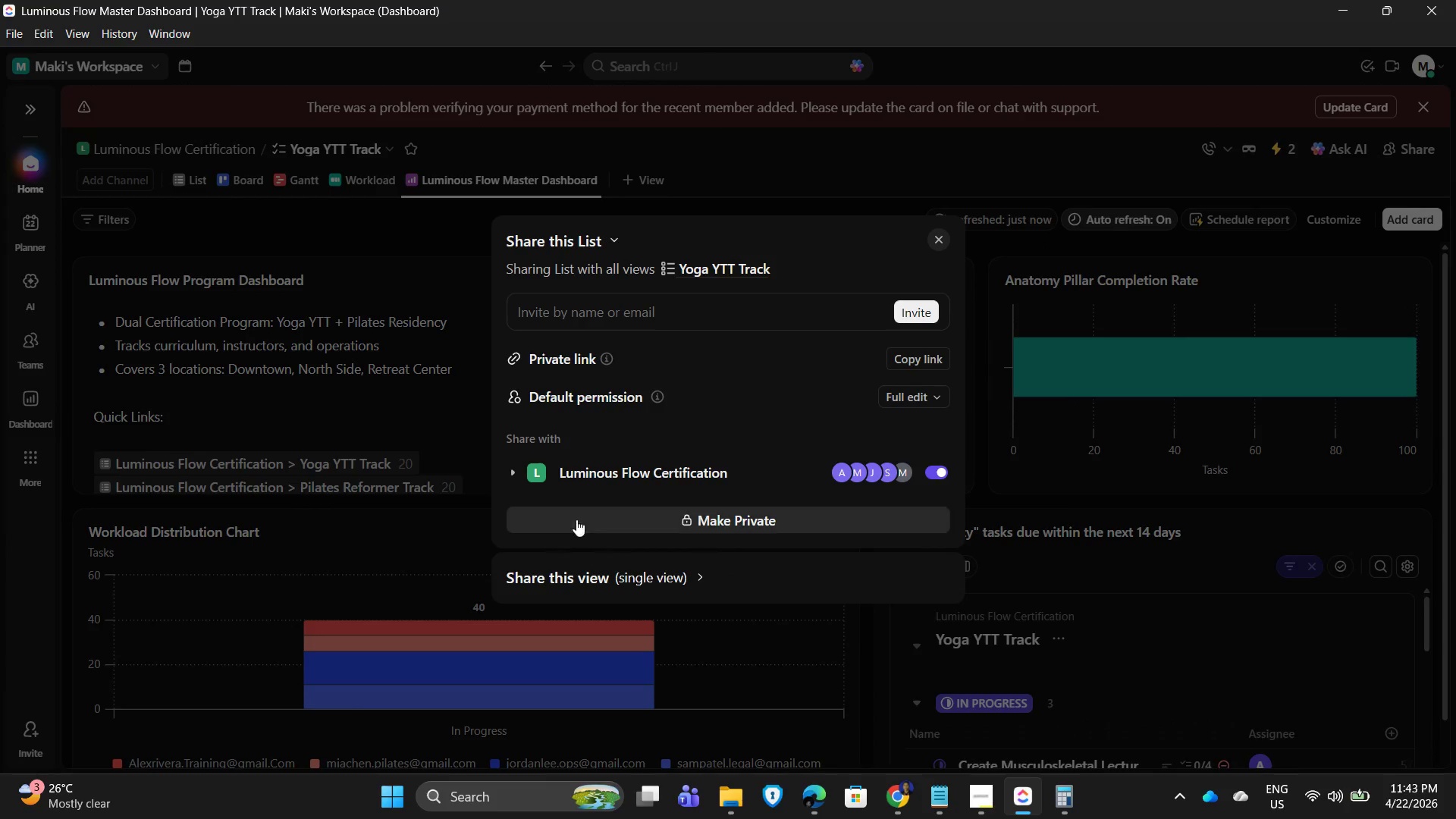 
left_click([620, 575])
 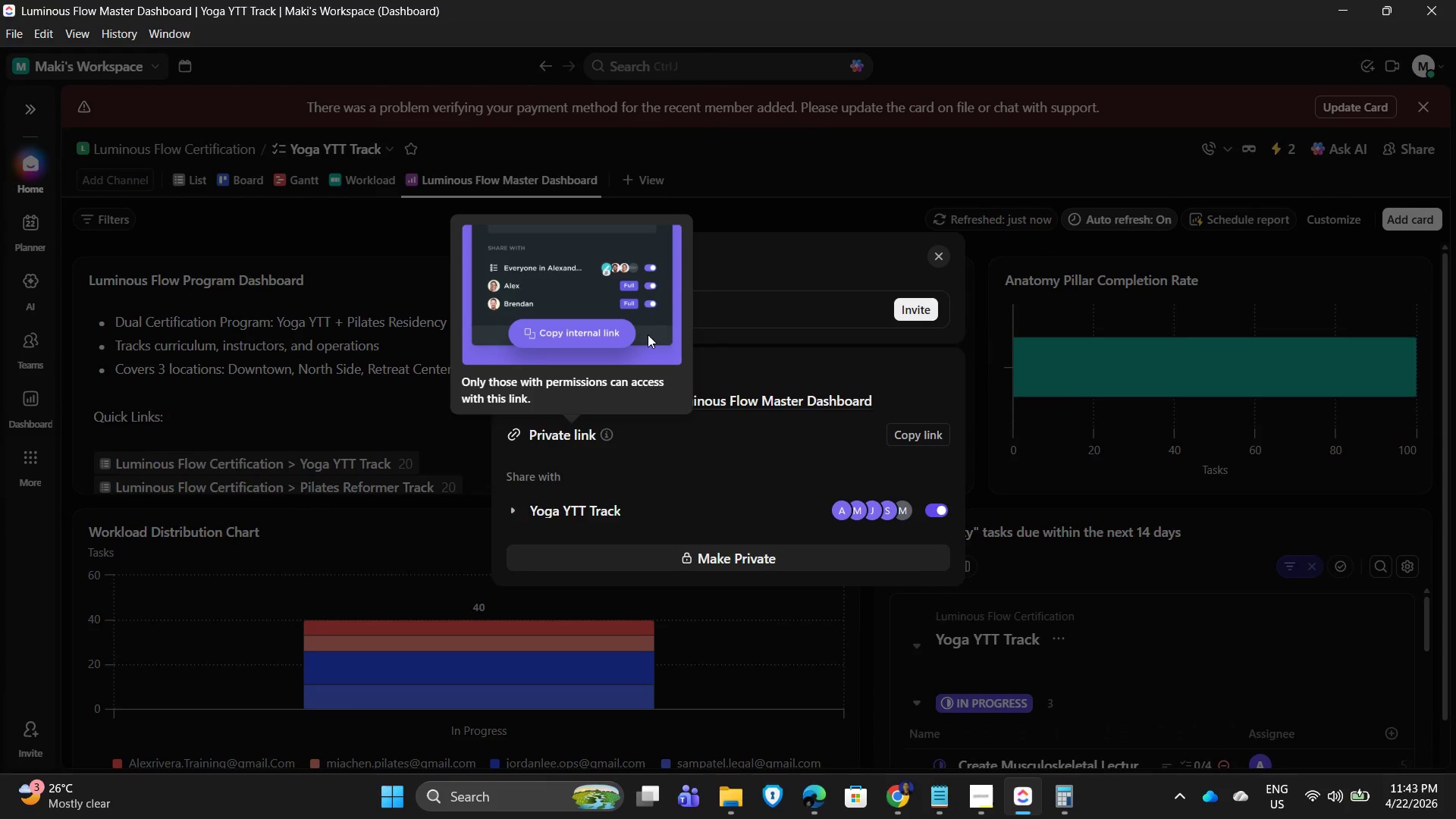 
left_click([767, 362])
 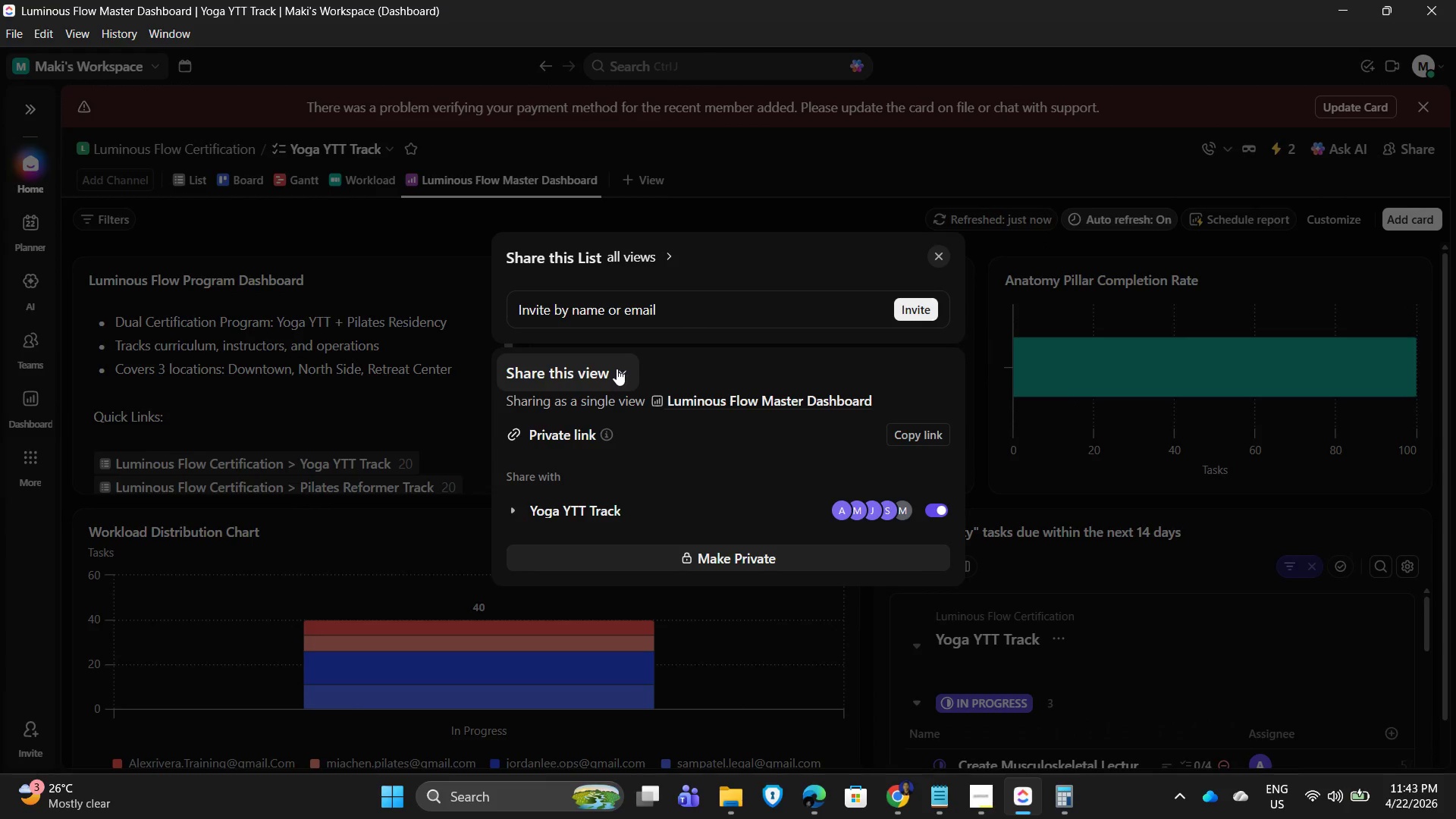 
left_click([617, 369])
 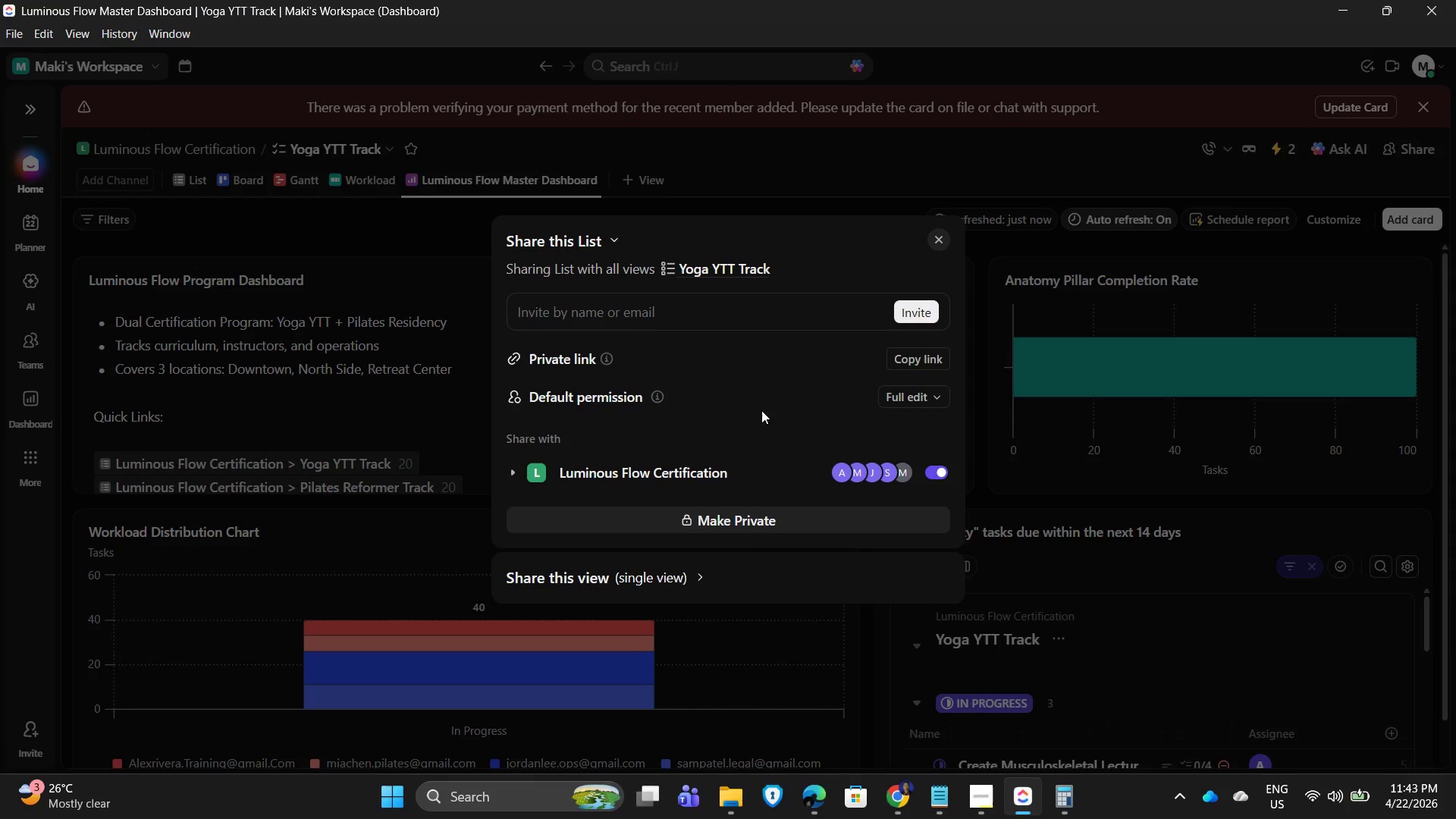 
scroll: coordinate [722, 513], scroll_direction: none, amount: 0.0
 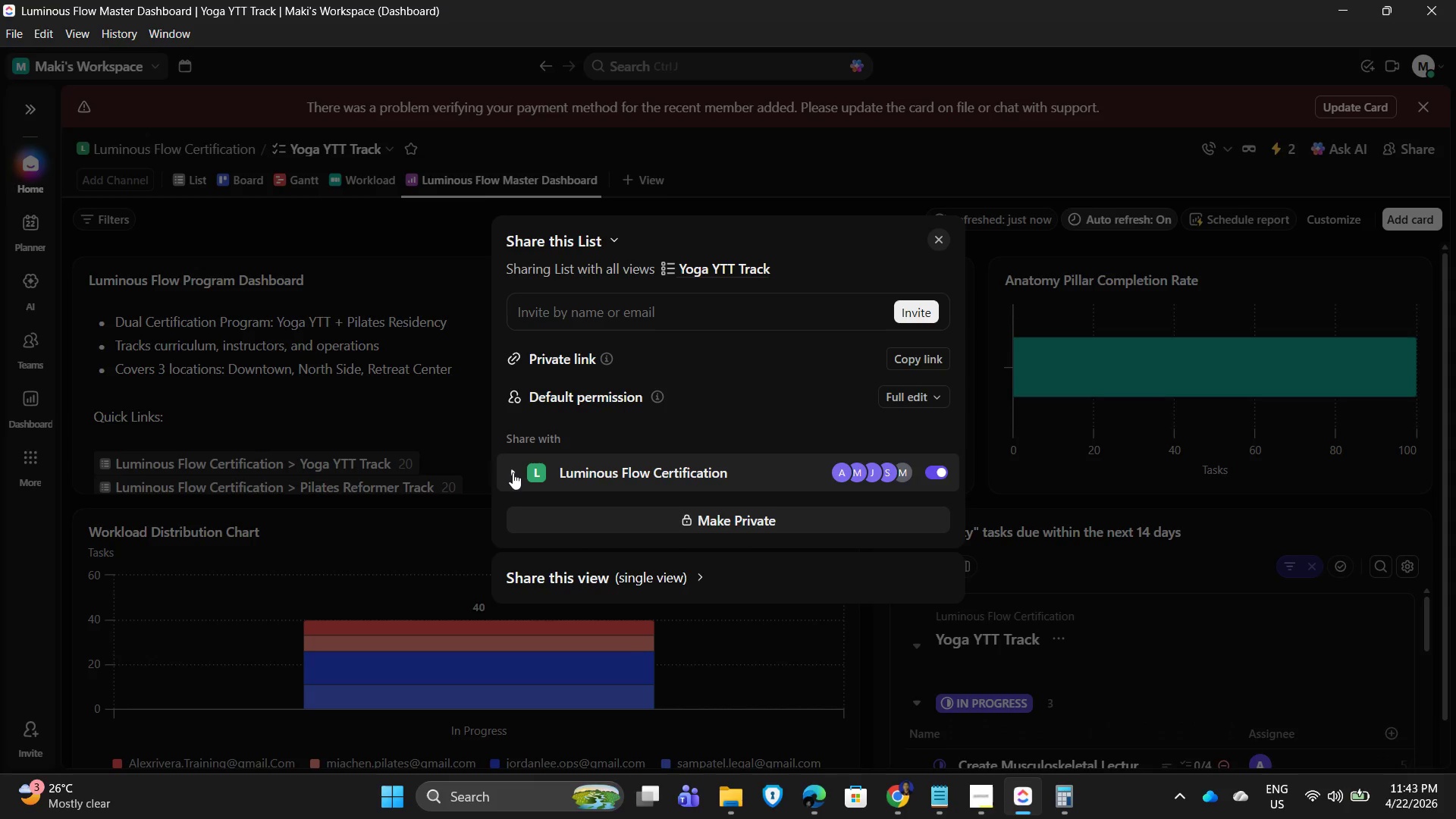 
left_click([513, 474])
 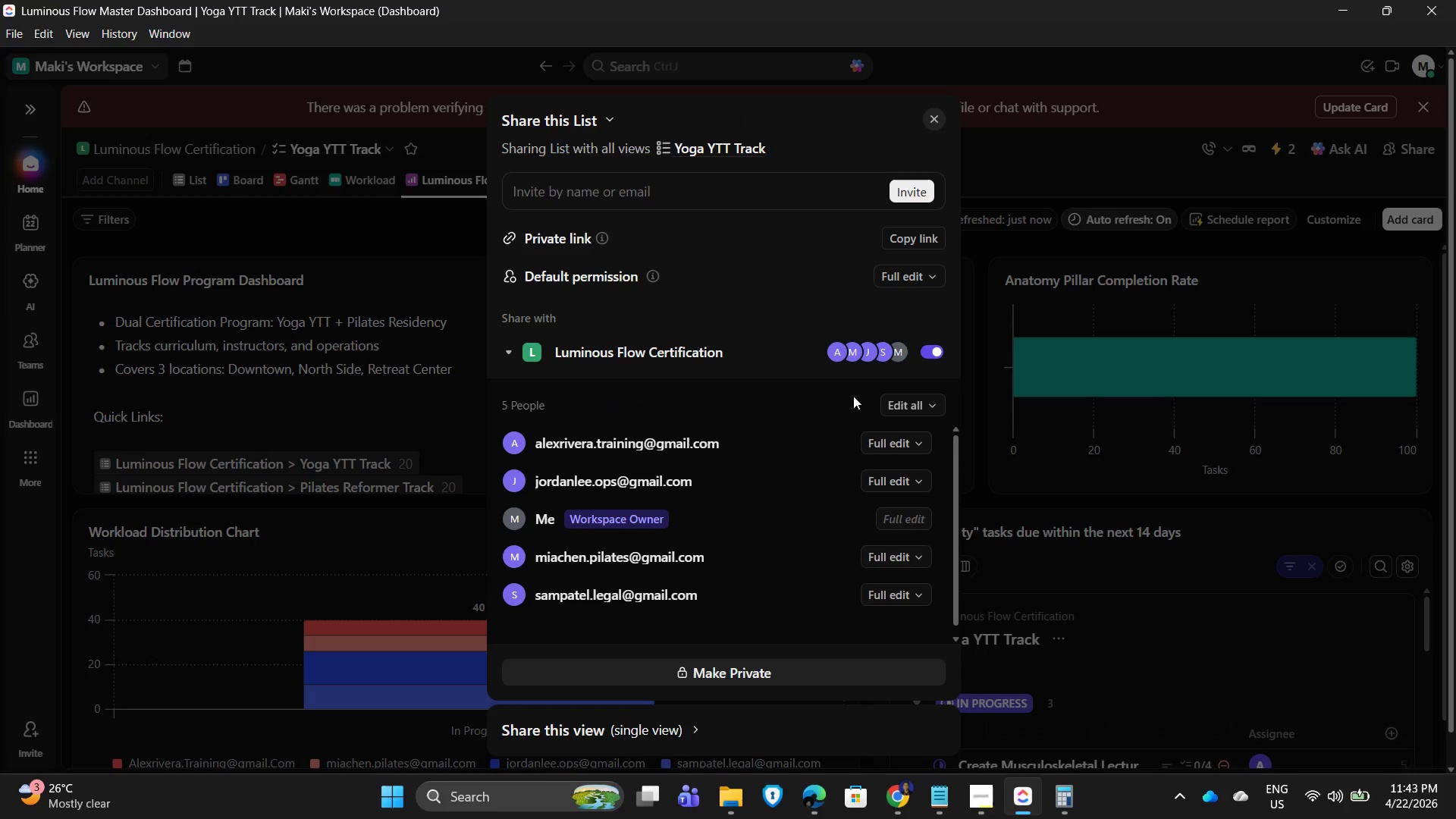 
scroll: coordinate [731, 276], scroll_direction: up, amount: 9.0
 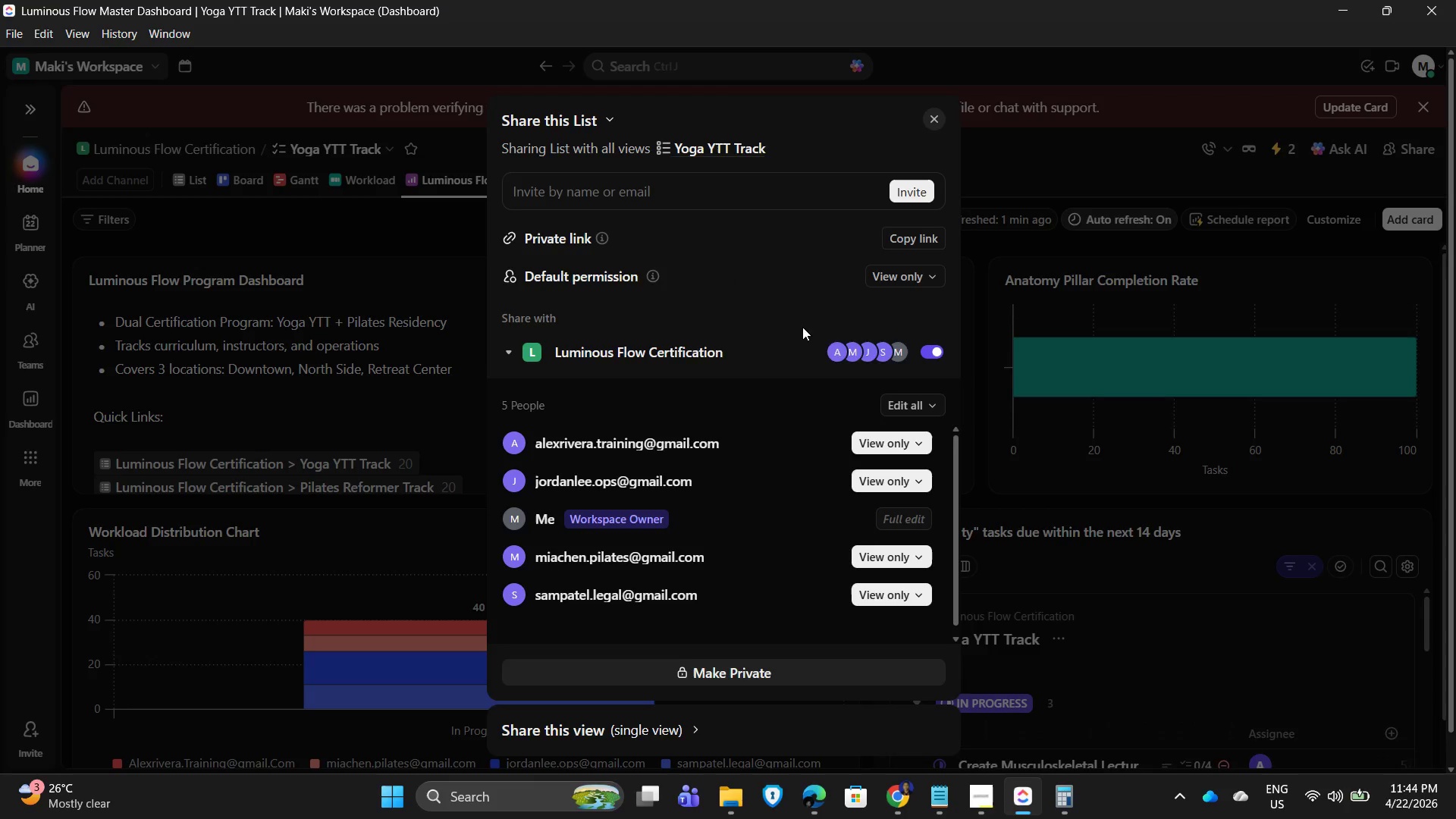 
scroll: coordinate [751, 654], scroll_direction: down, amount: 6.0
 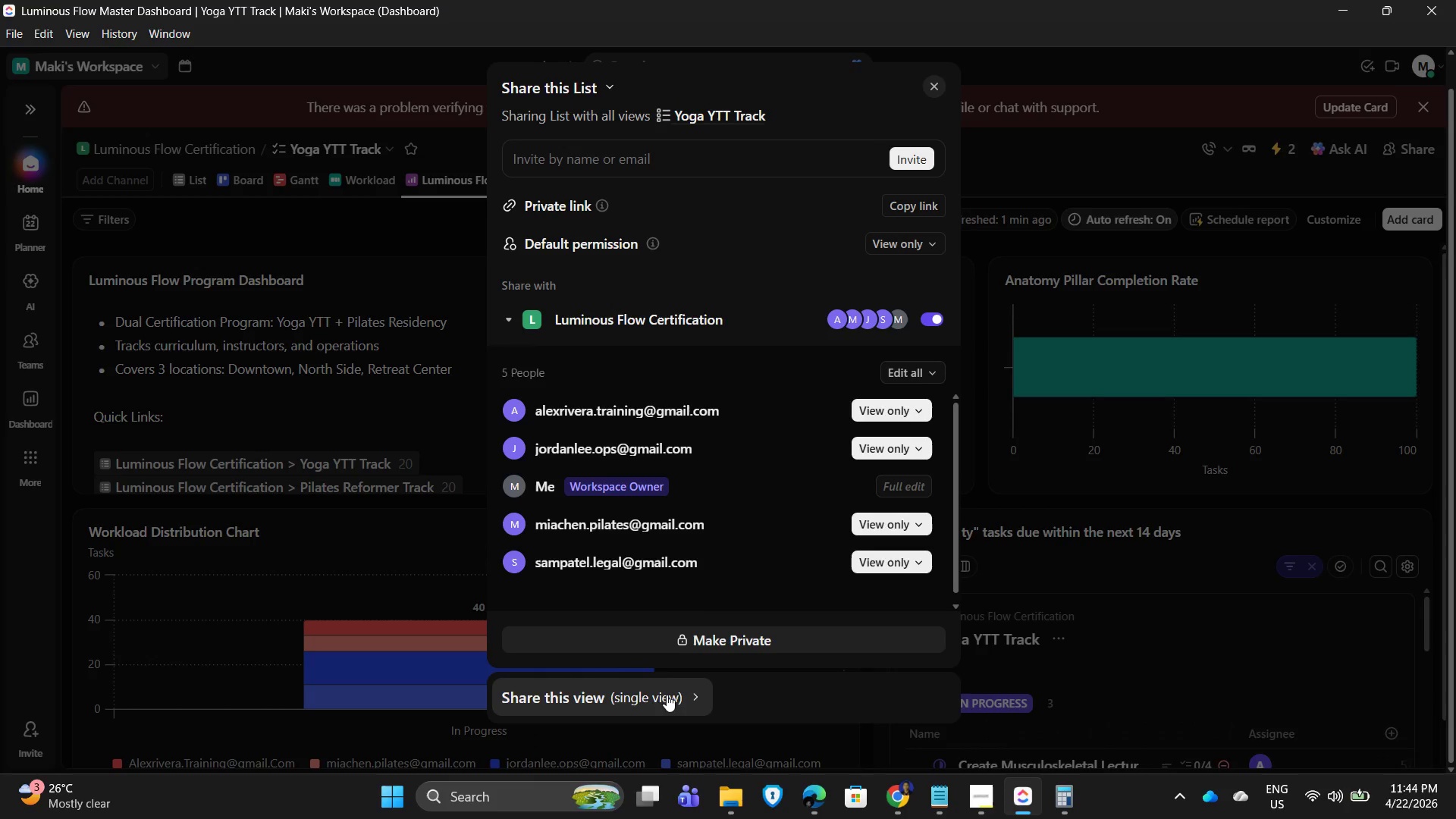 
mouse_move([905, 295])
 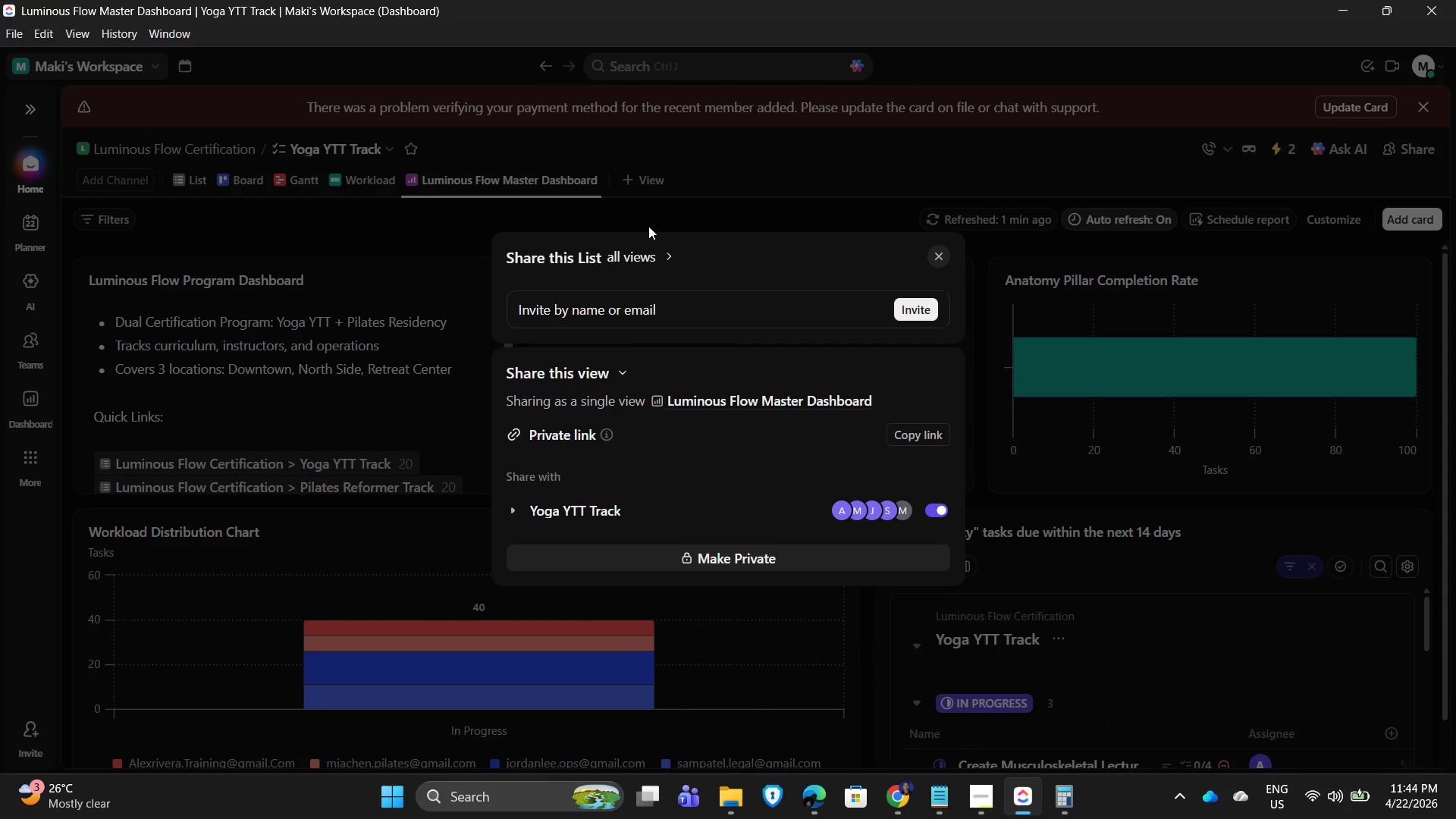 
left_click([654, 253])
 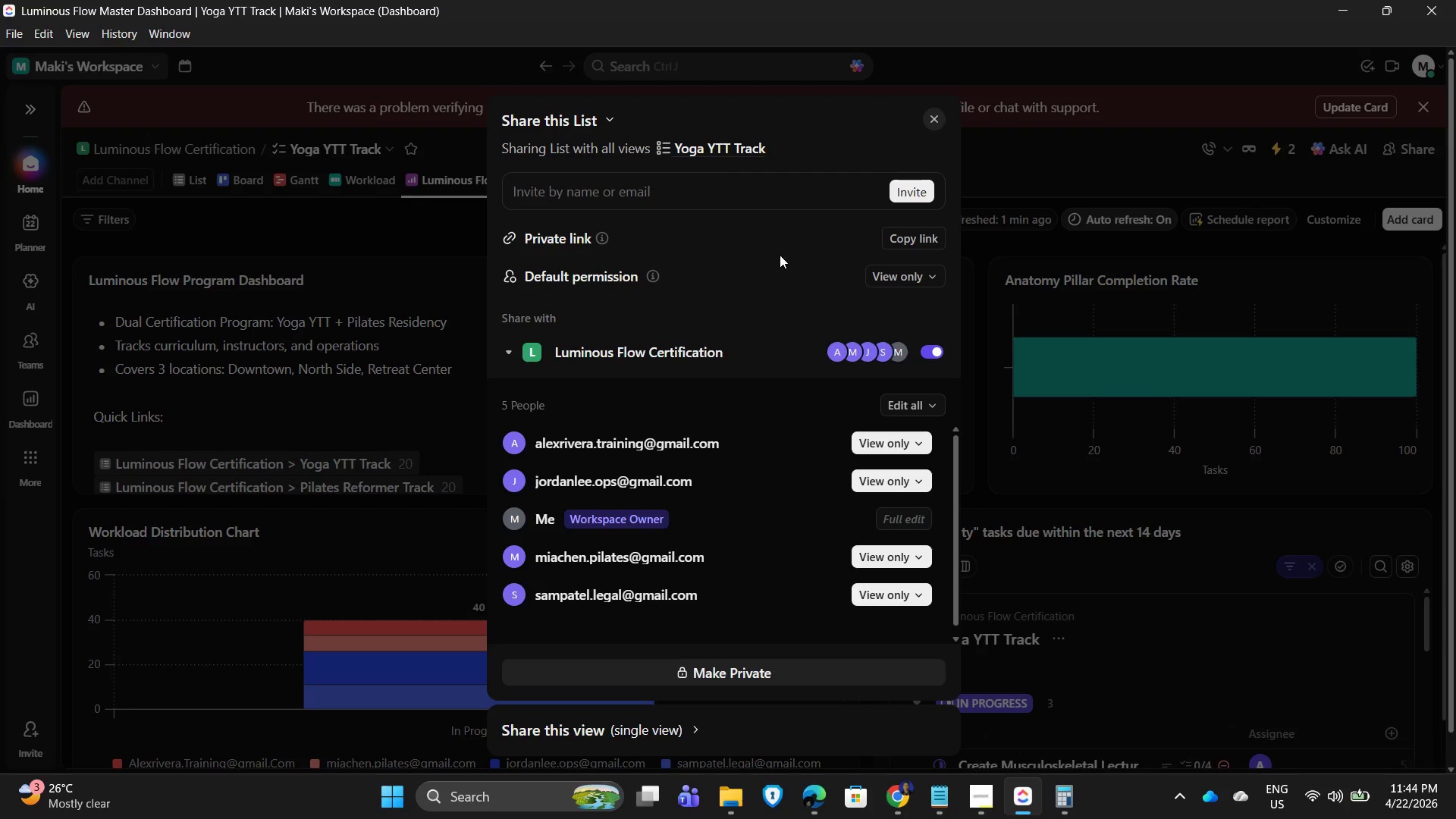 
scroll: coordinate [758, 268], scroll_direction: up, amount: 5.0
 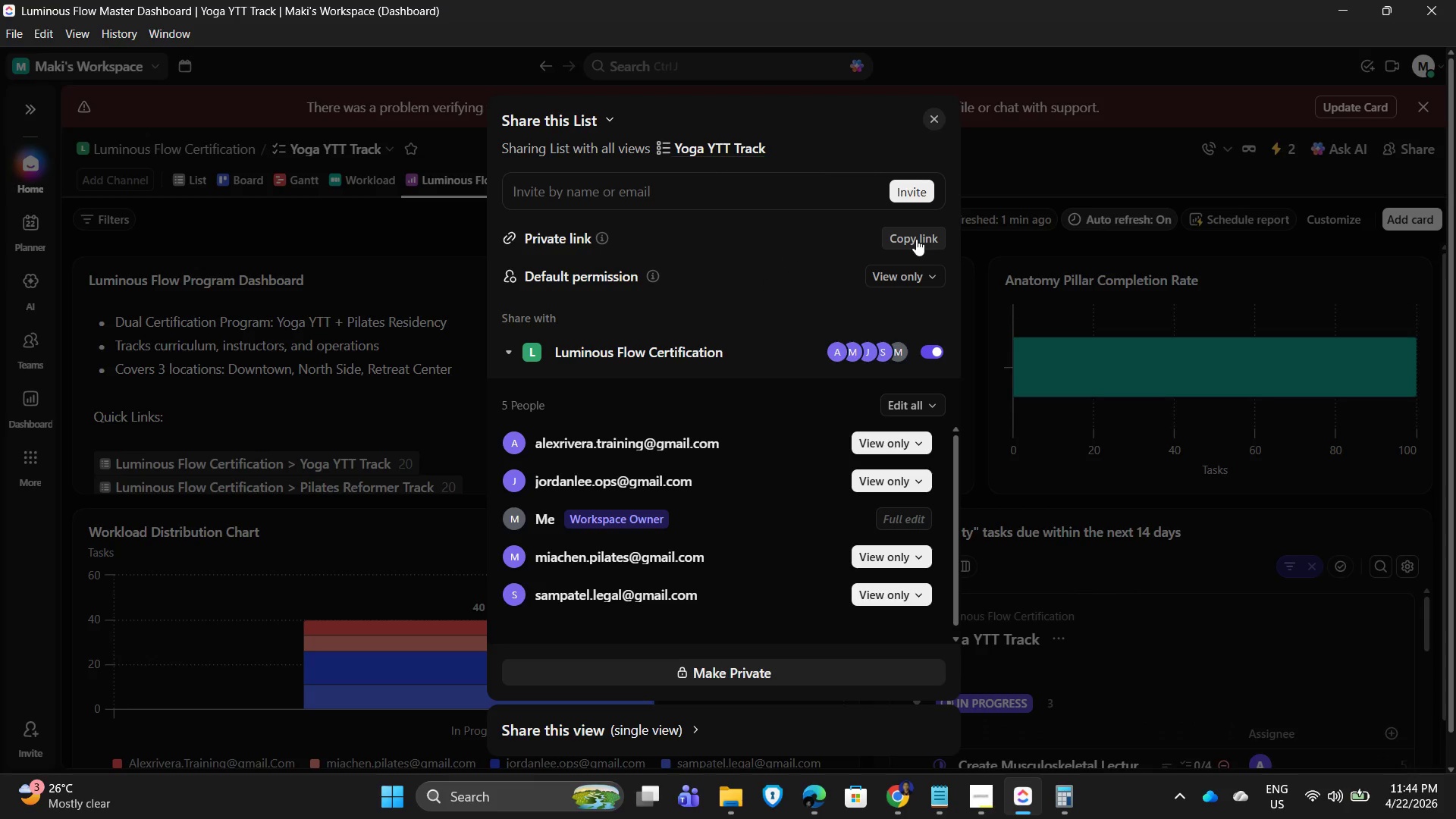 
left_click([916, 239])
 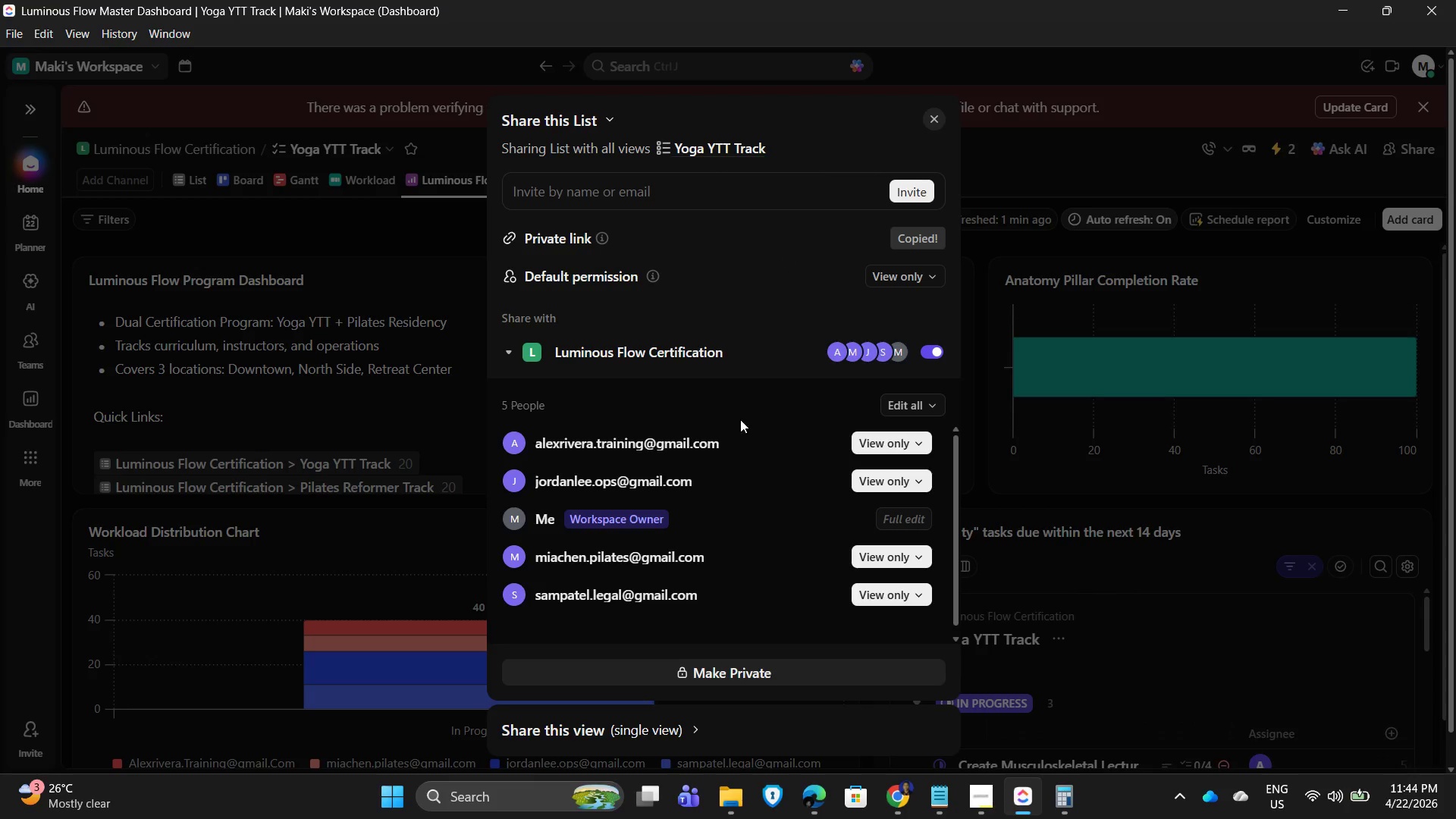 
scroll: coordinate [733, 551], scroll_direction: up, amount: 4.0
 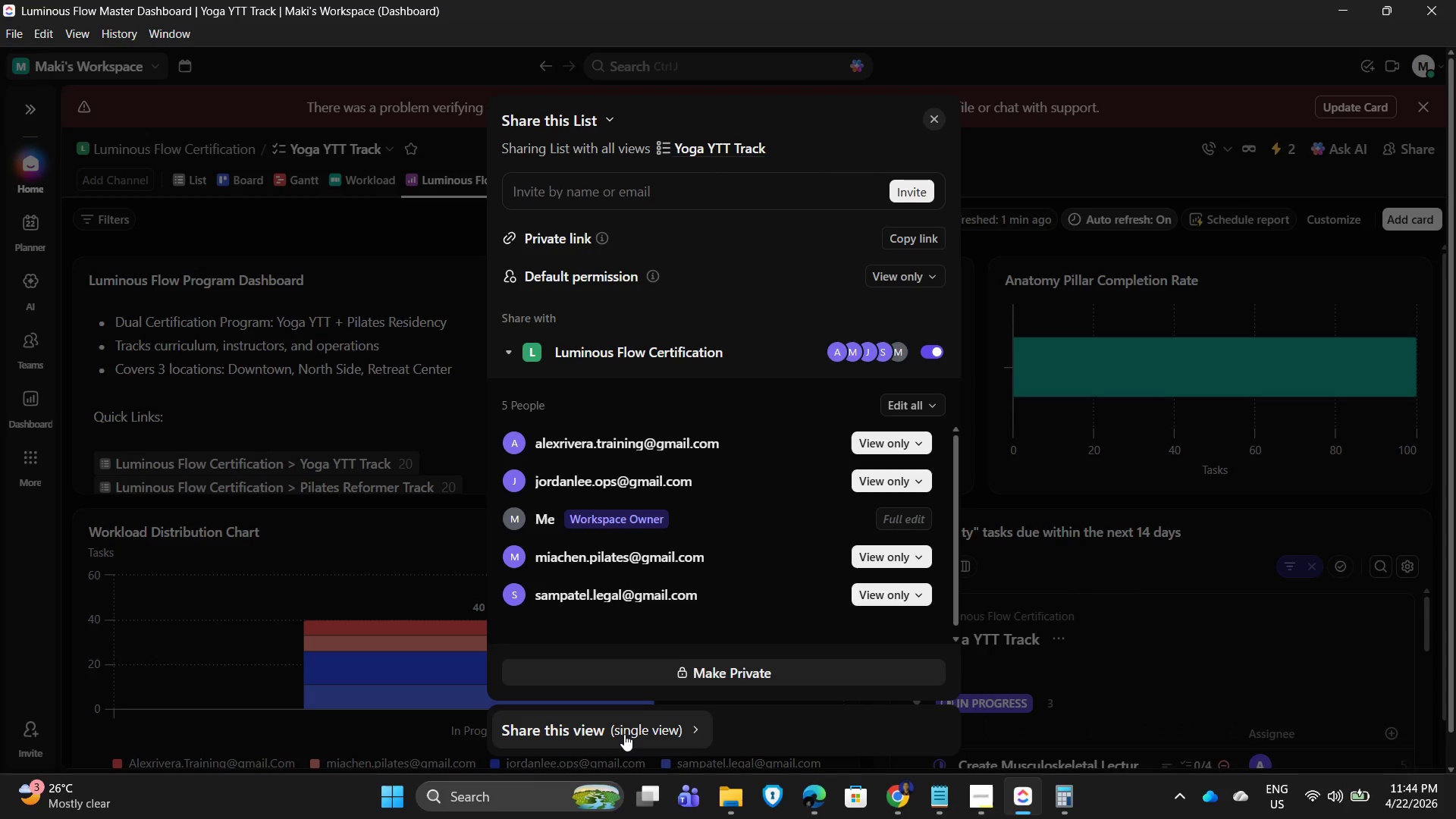 
left_click([624, 734])
 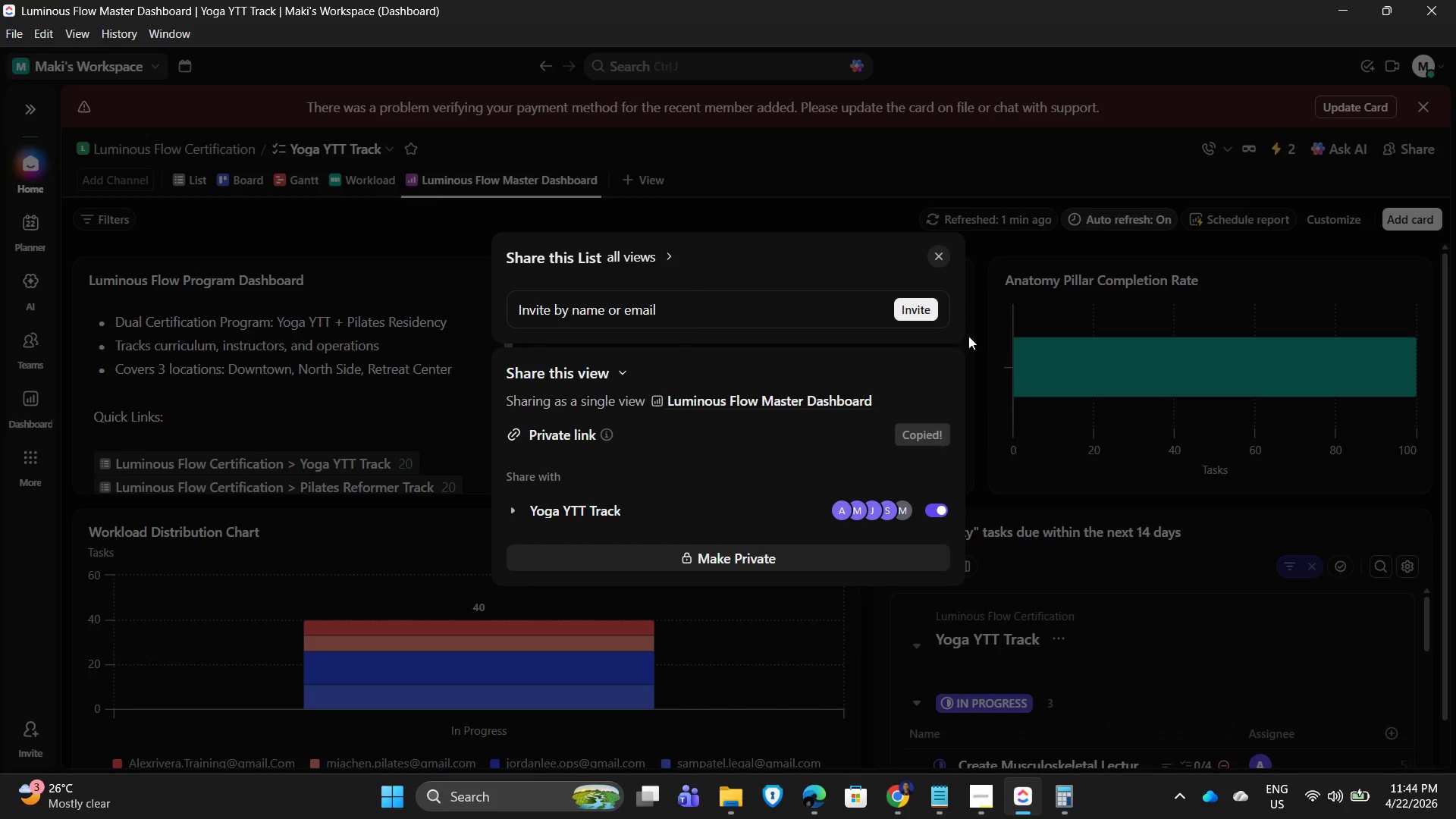 
left_click([1028, 32])
 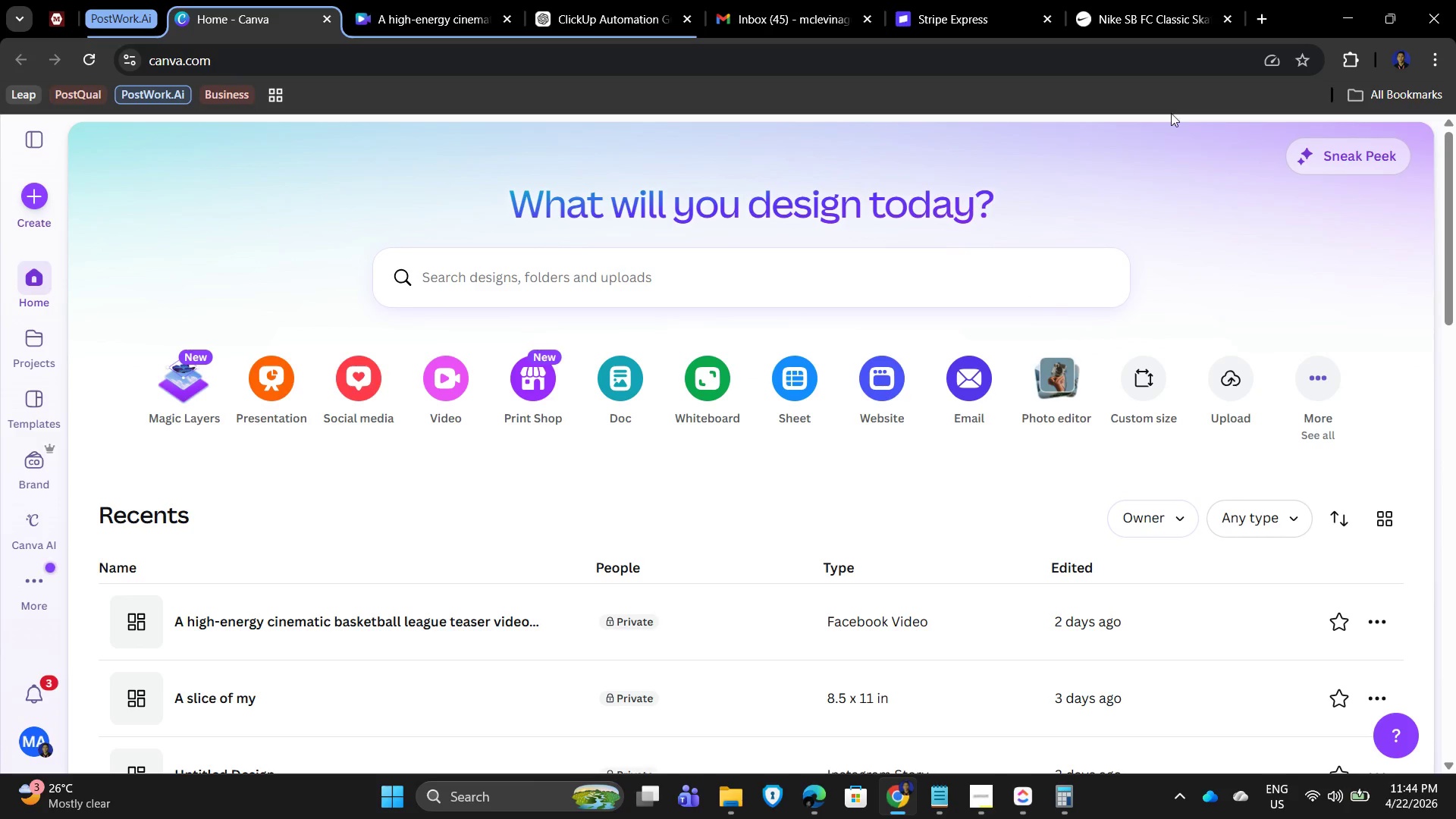 
left_click([1266, 14])
 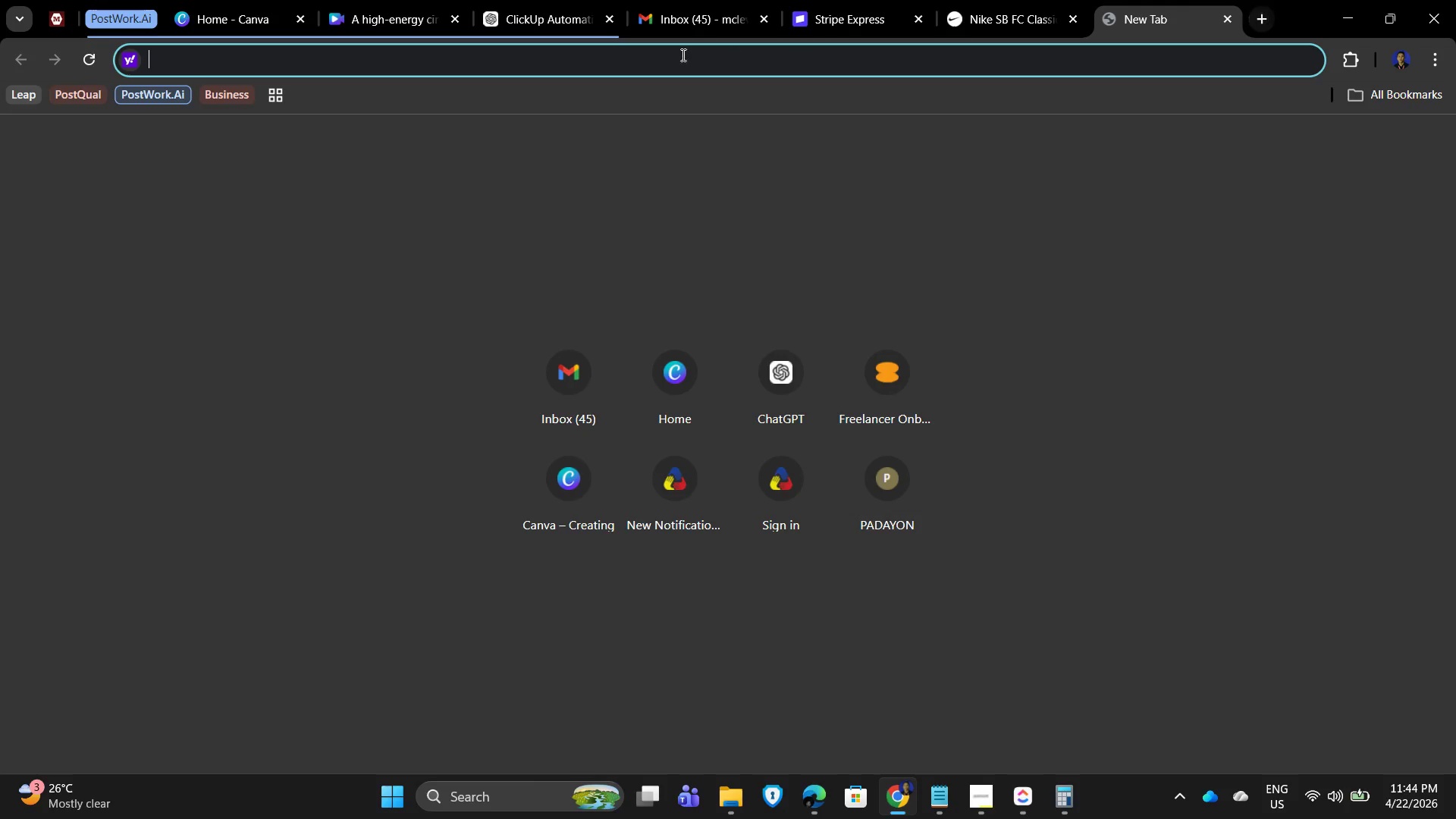 
left_click([595, 57])
 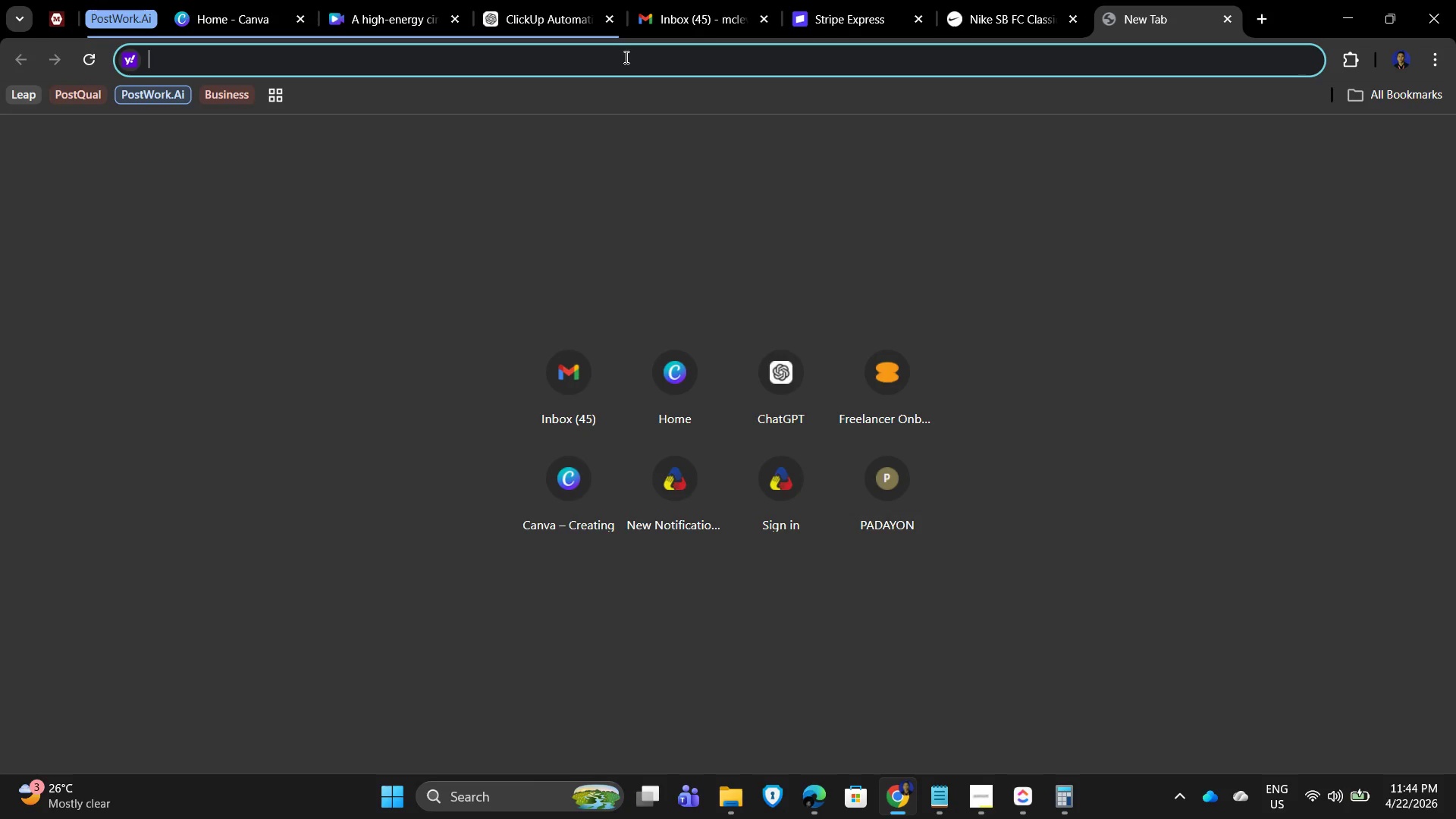 
key(Control+V)
 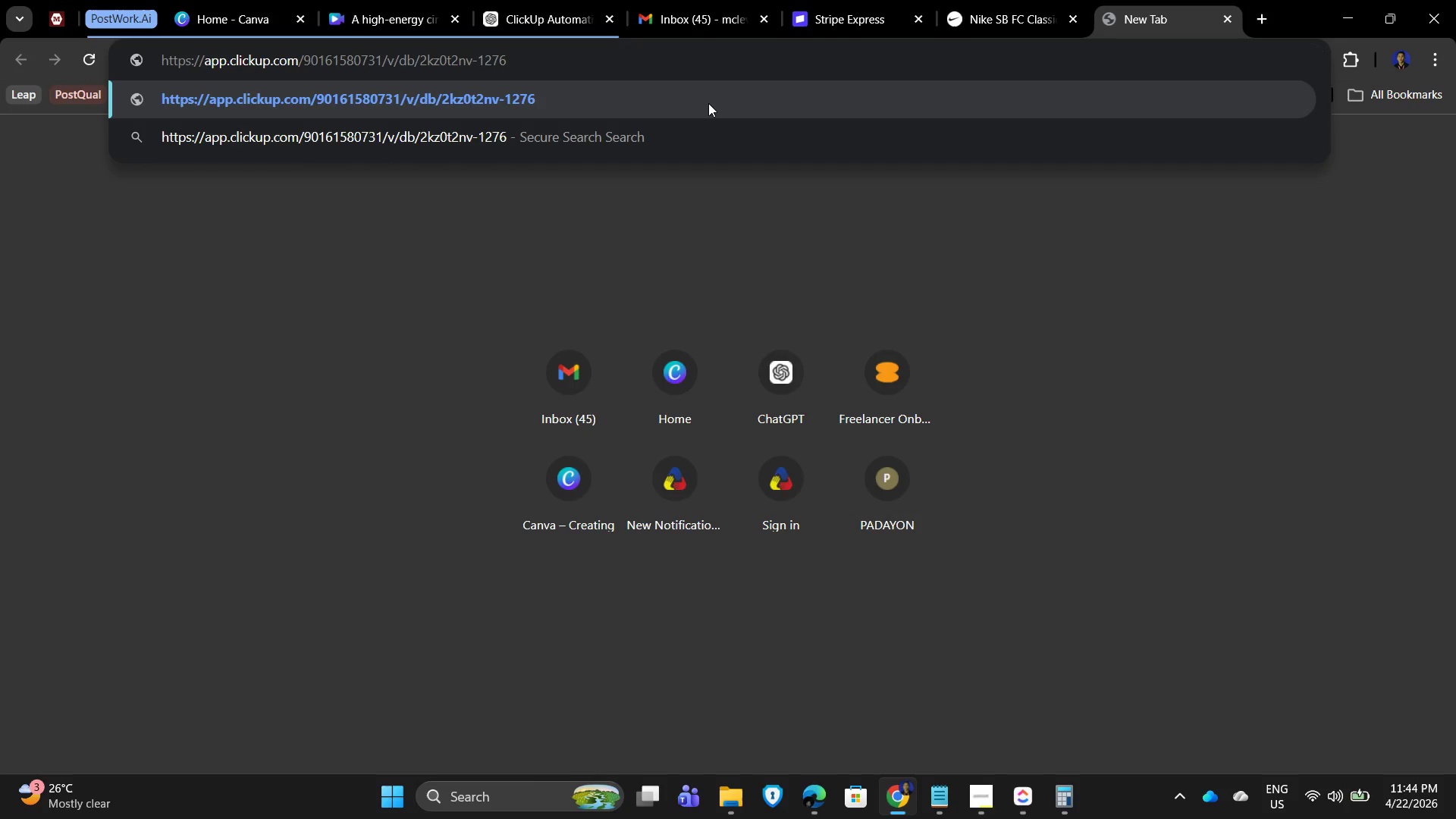 
key(Enter)
 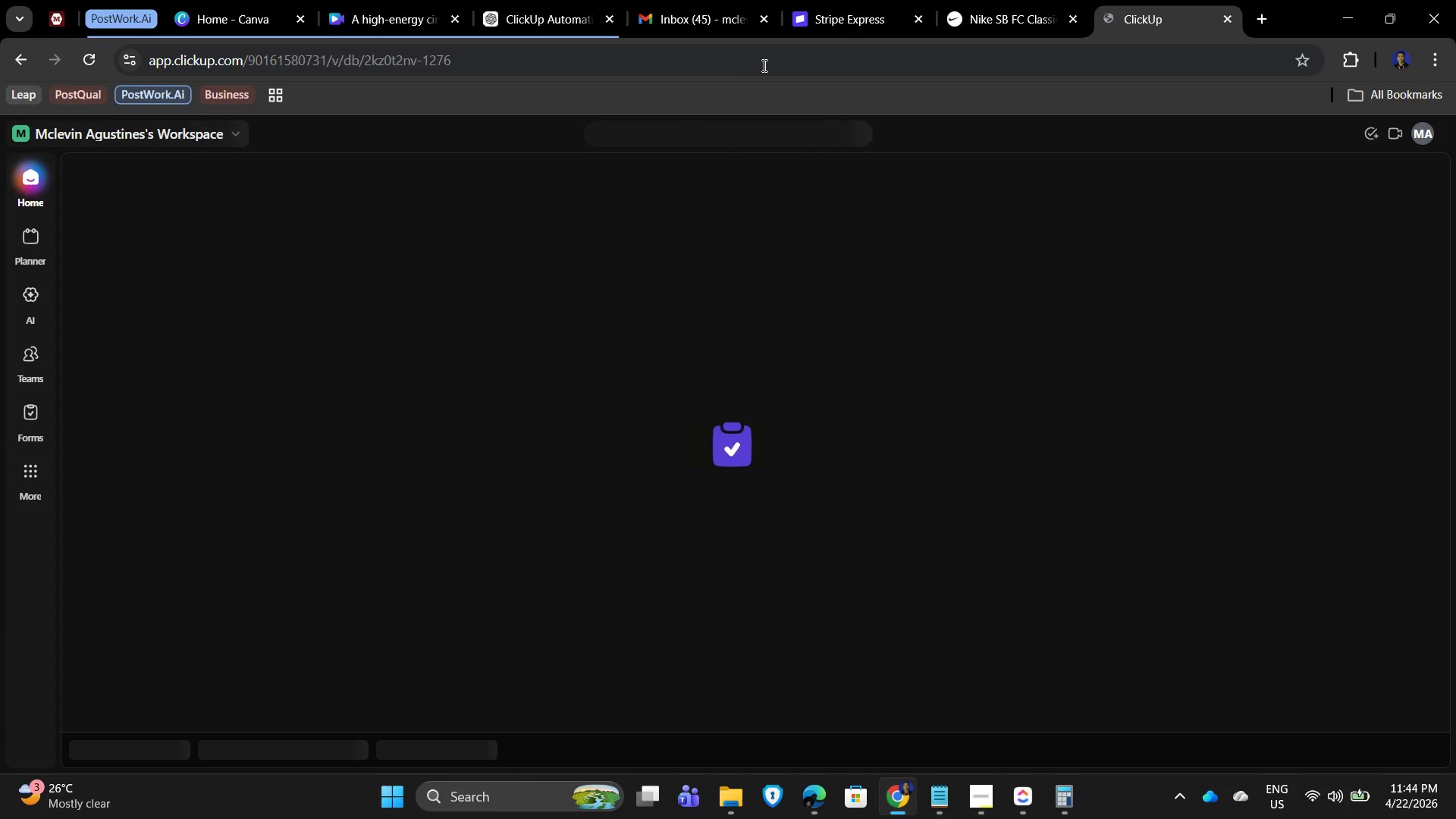 
wait(9.22)
 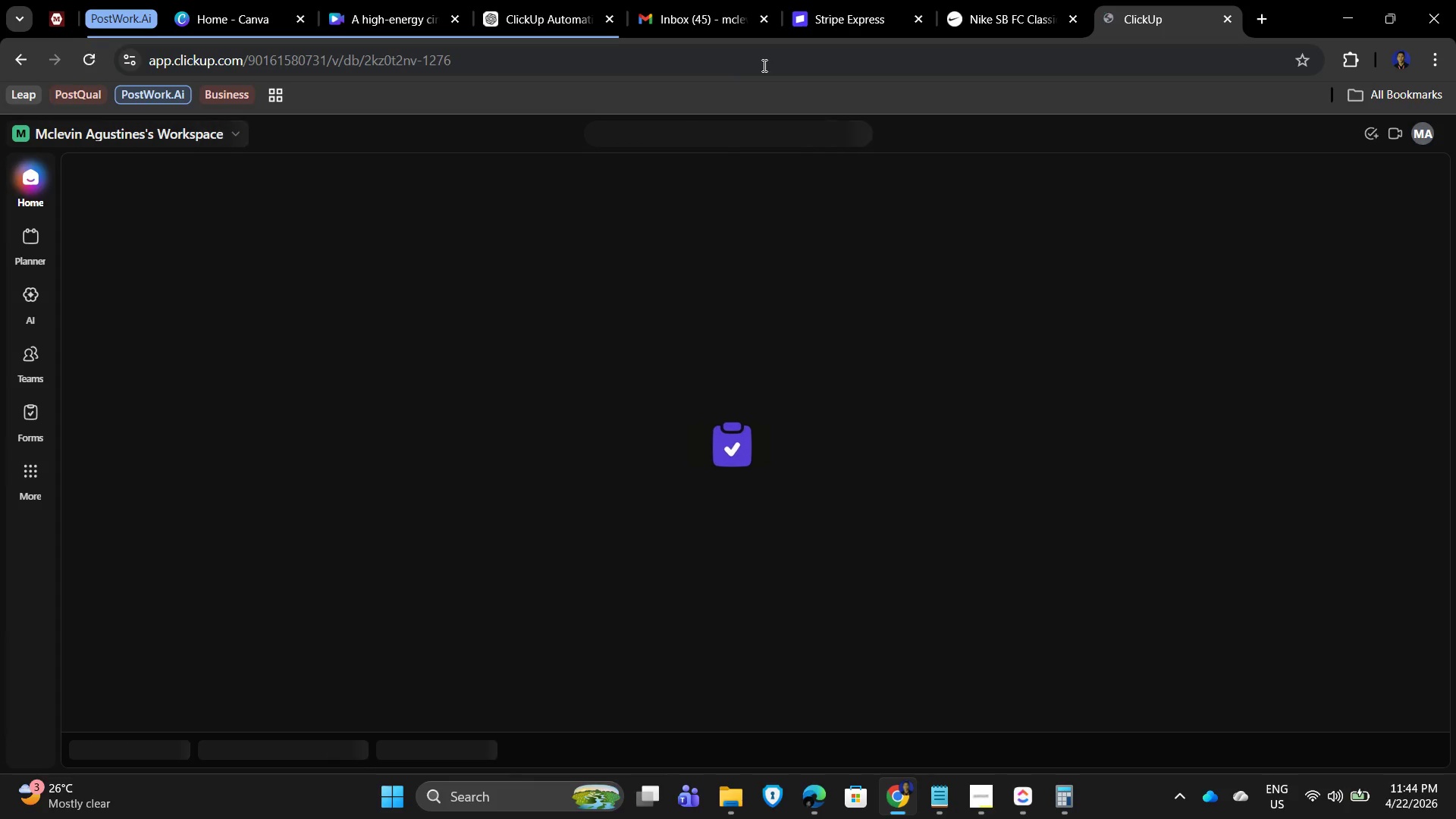 
left_click([717, 540])
 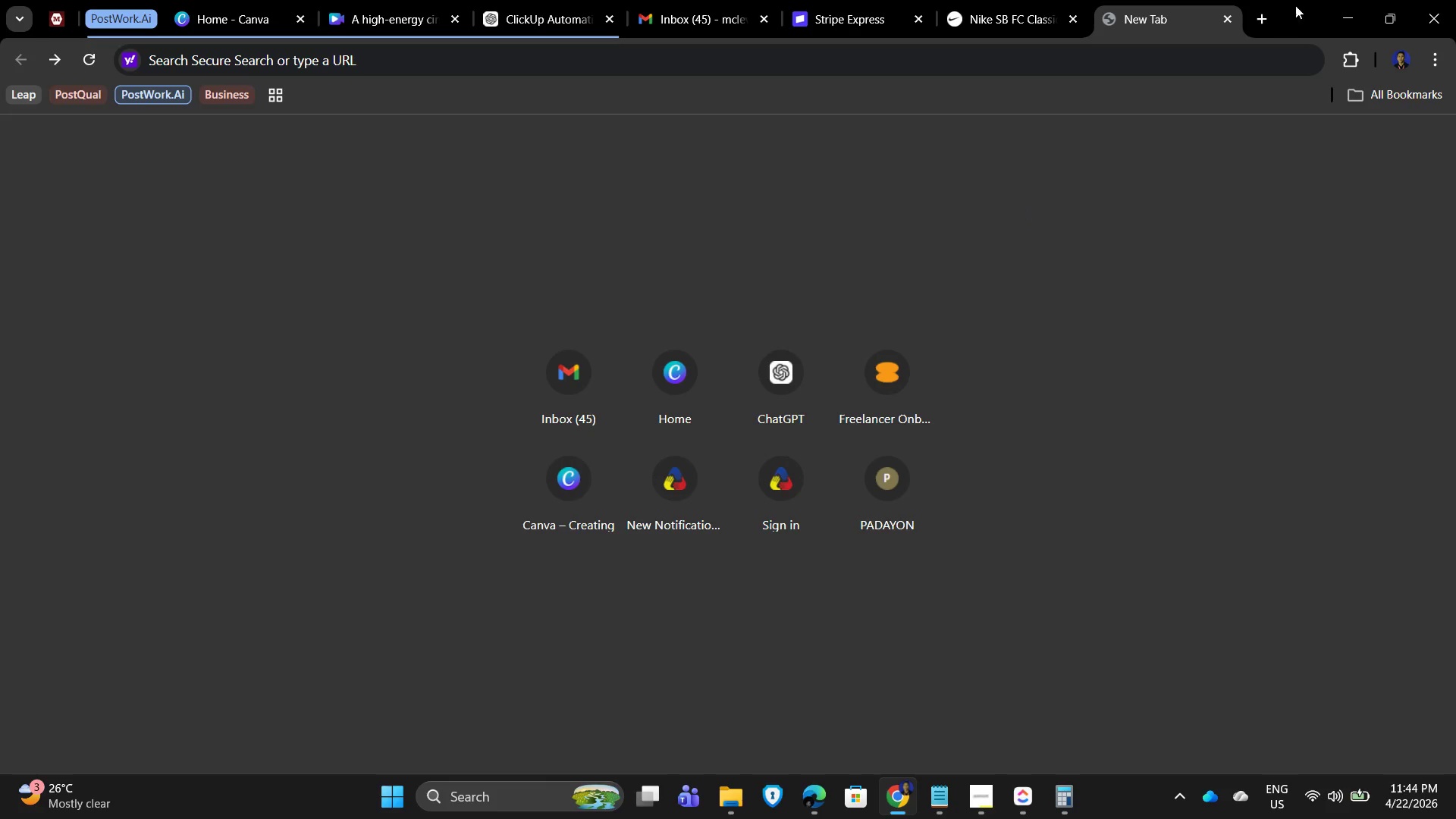 
left_click([1355, 13])
 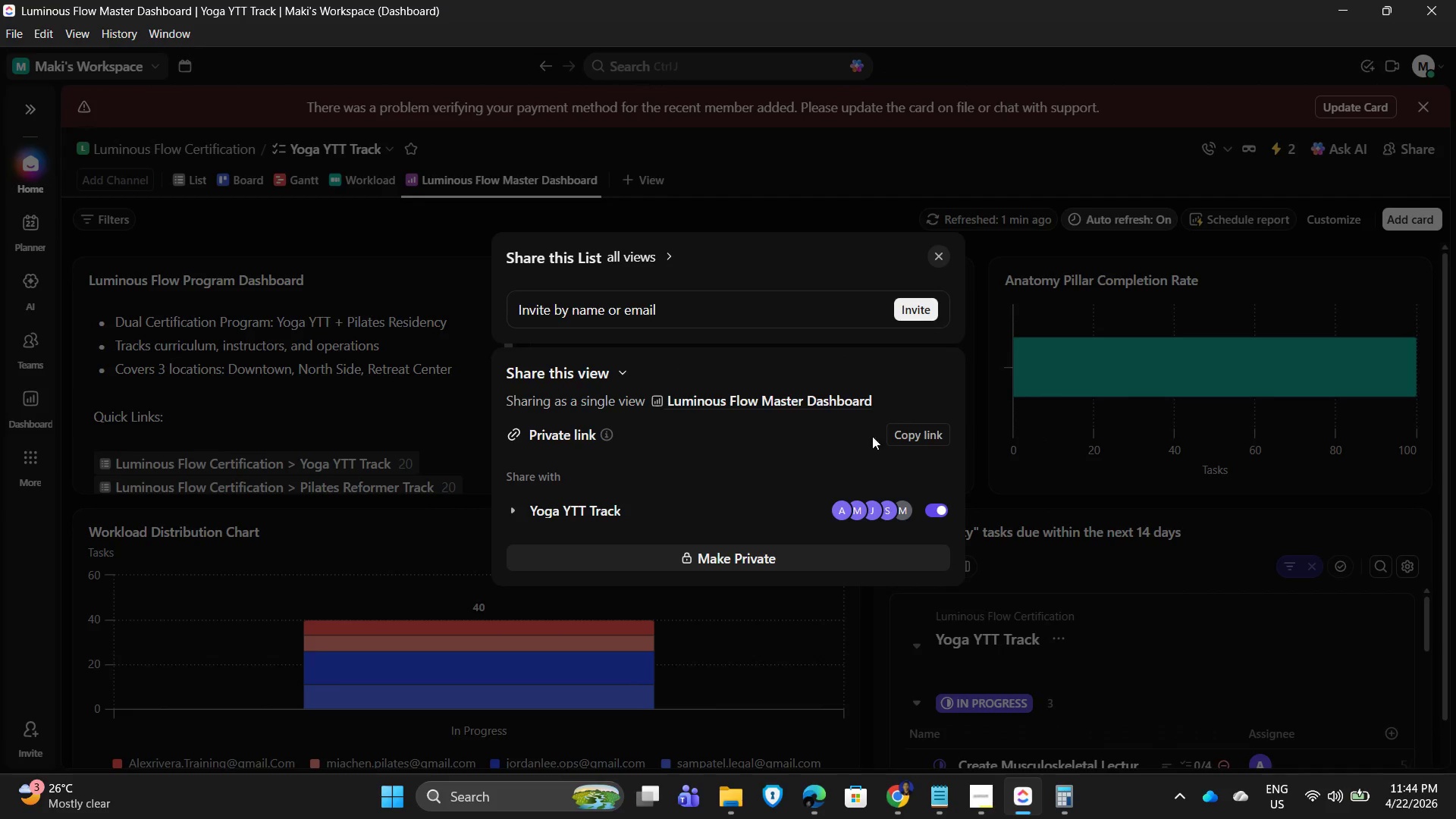 
left_click([925, 429])
 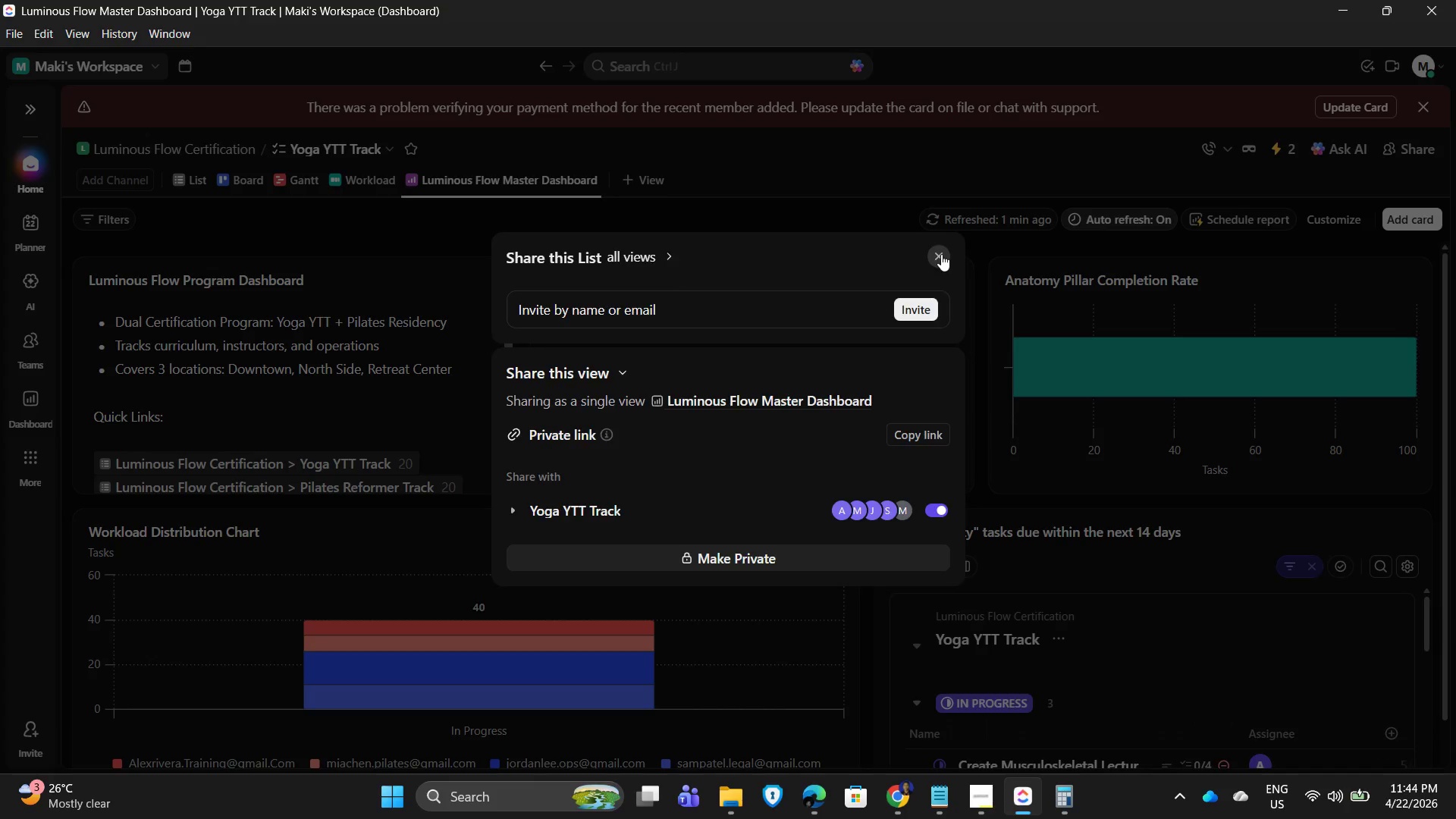 
scroll: coordinate [711, 200], scroll_direction: none, amount: 0.0
 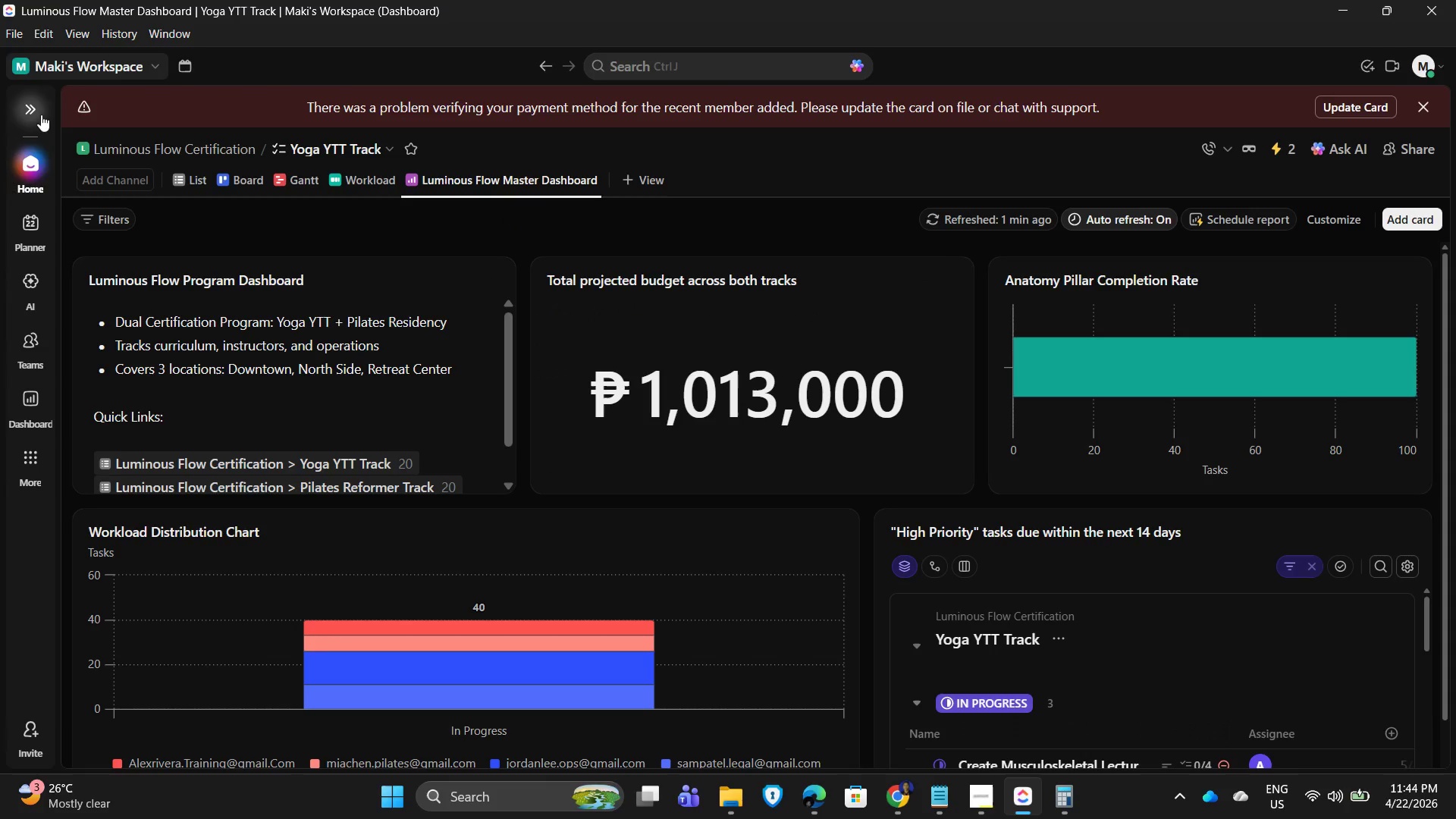 
left_click([28, 108])
 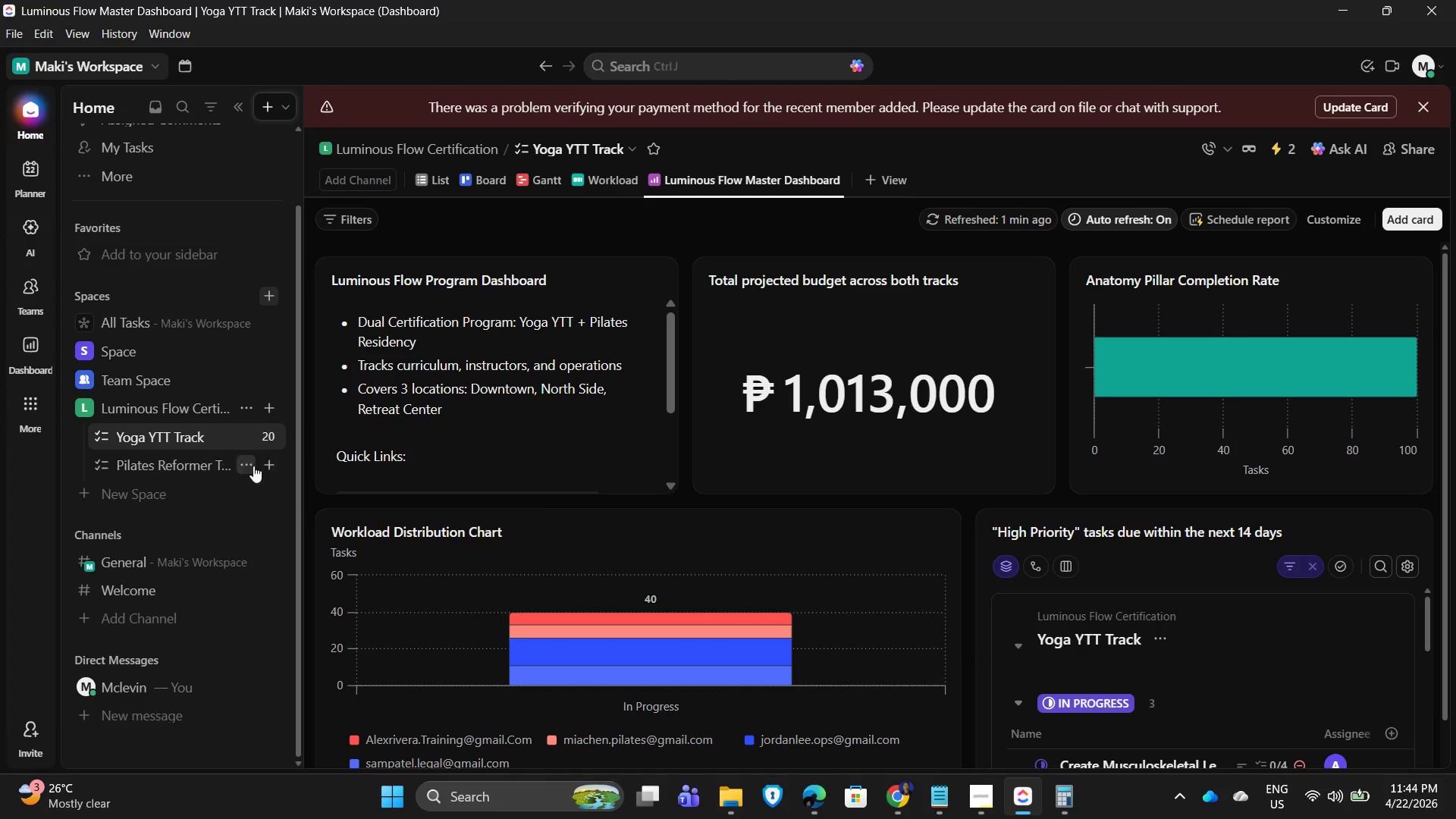 
left_click([246, 463])
 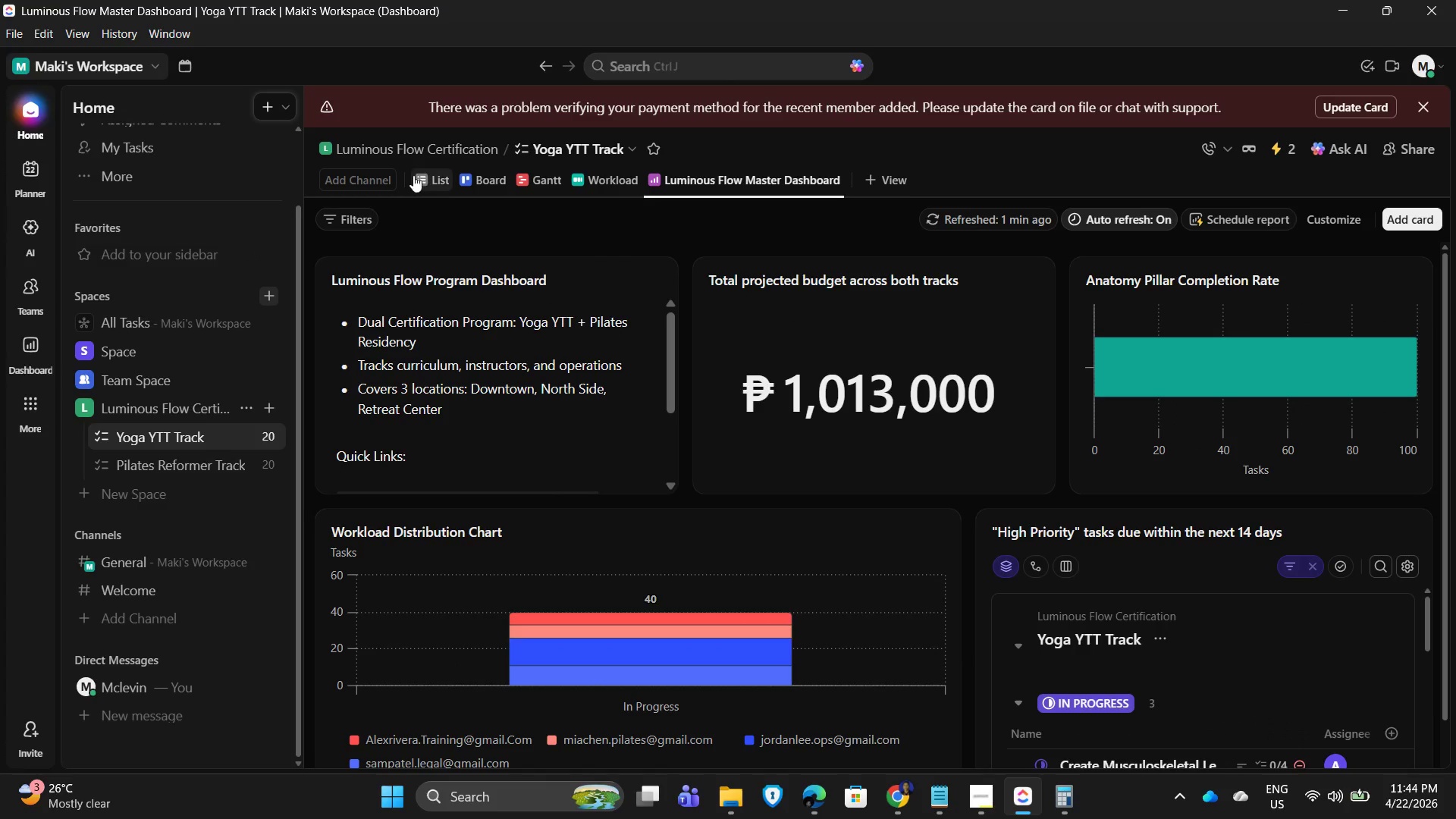 
mouse_move([1397, 180])
 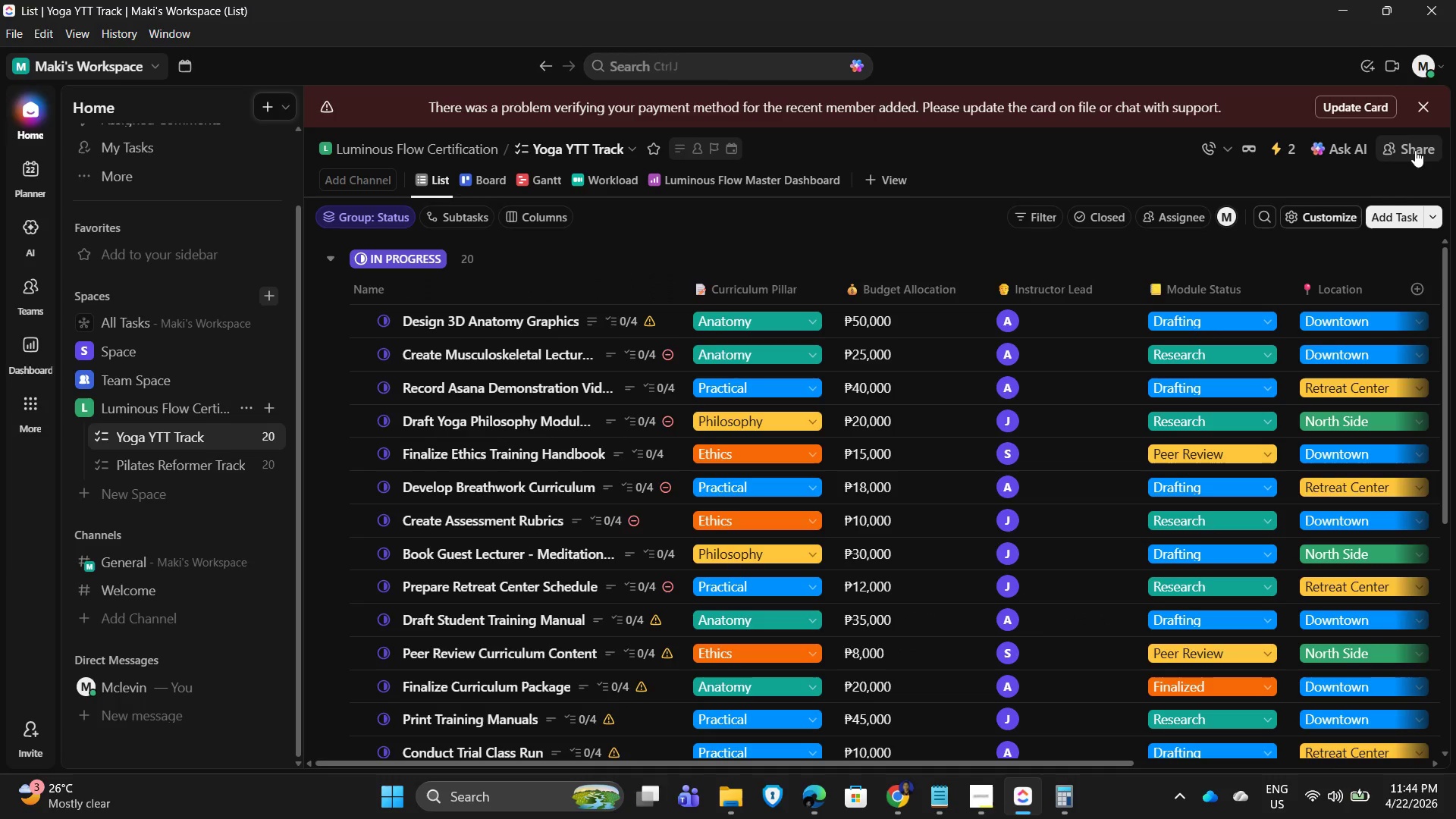 
left_click([1415, 150])
 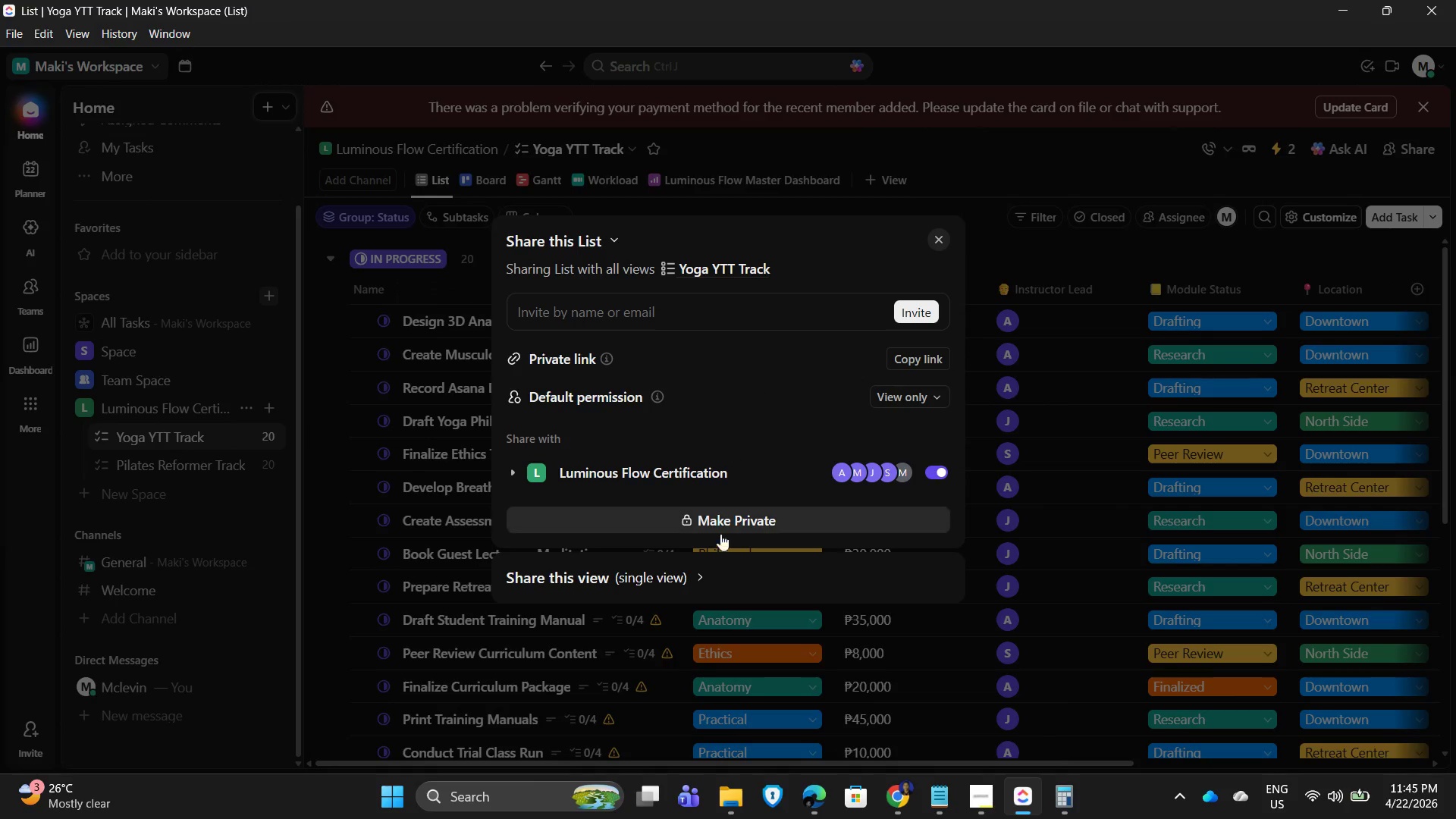 
left_click([623, 582])
 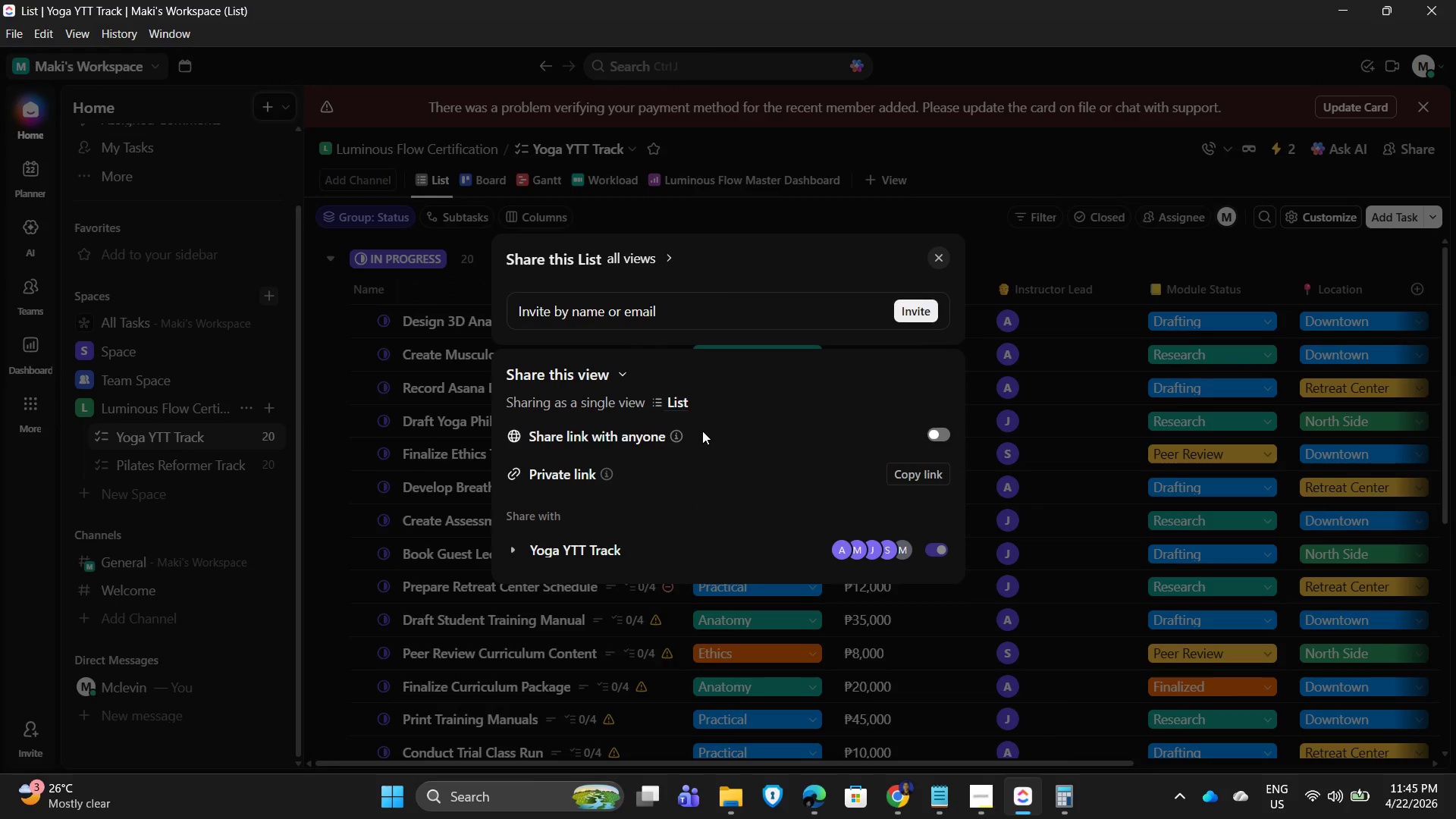 
left_click([935, 432])
 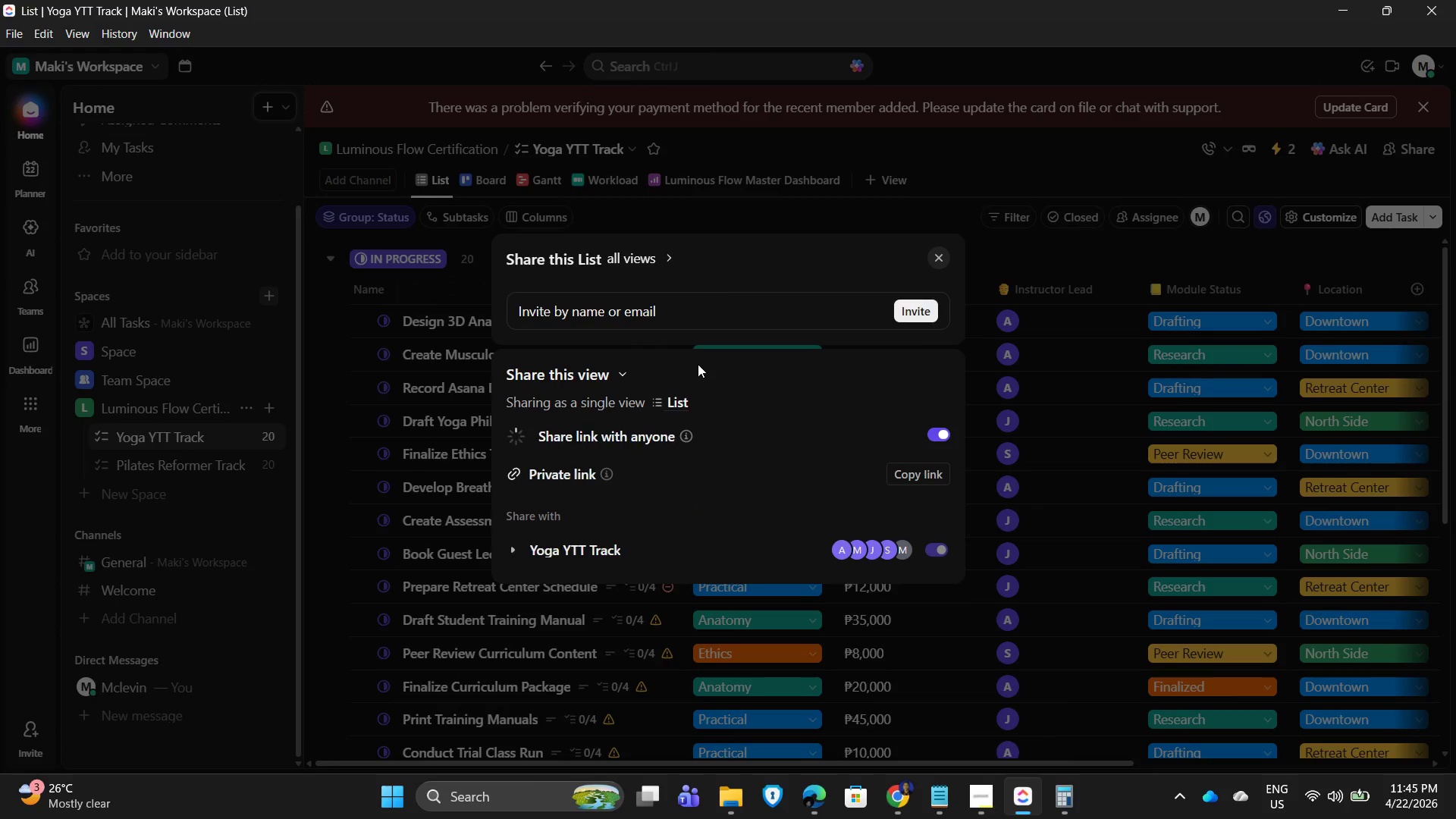 
mouse_move([698, 352])
 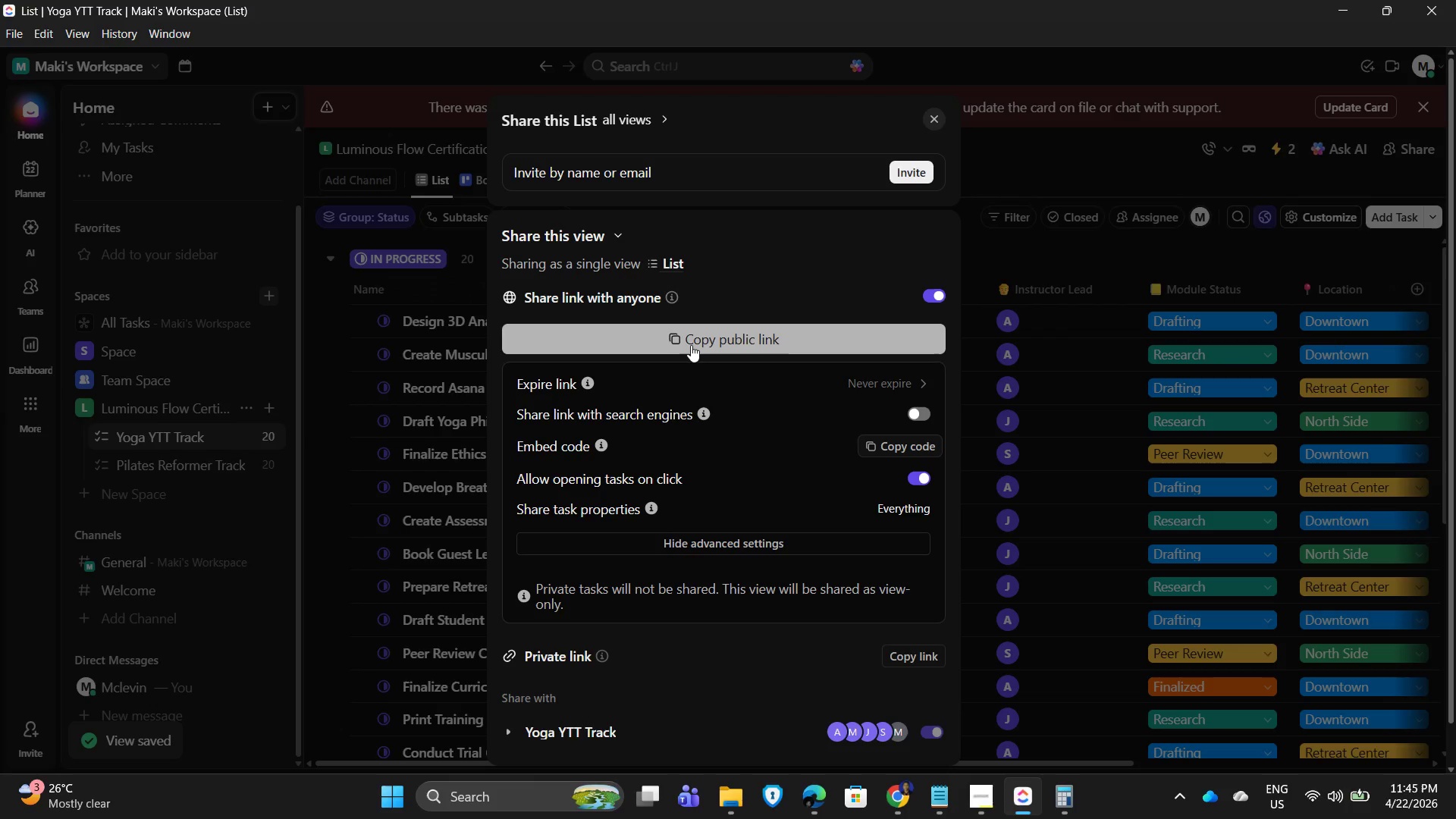 
left_click([691, 344])
 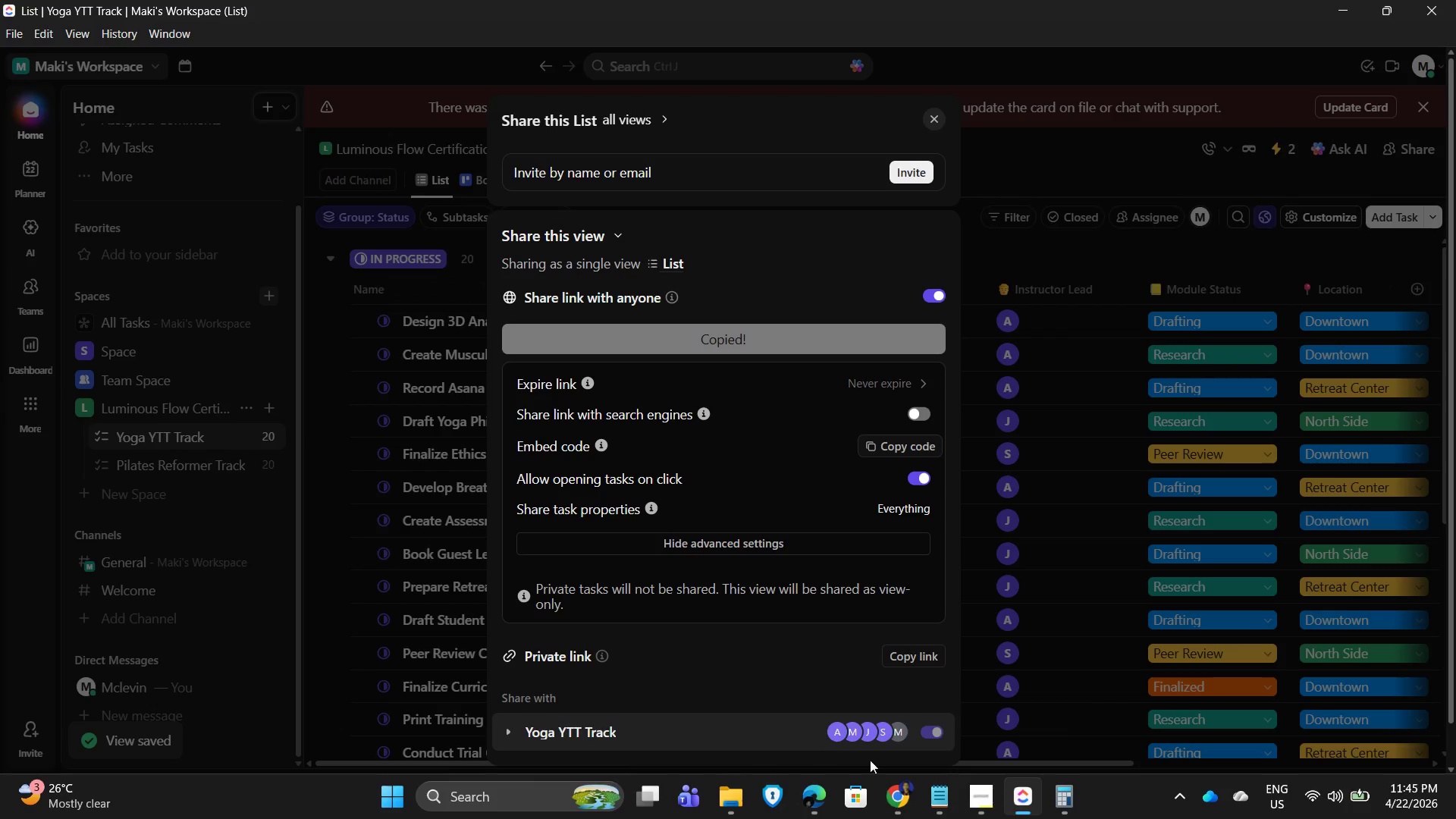 
left_click([936, 799])
 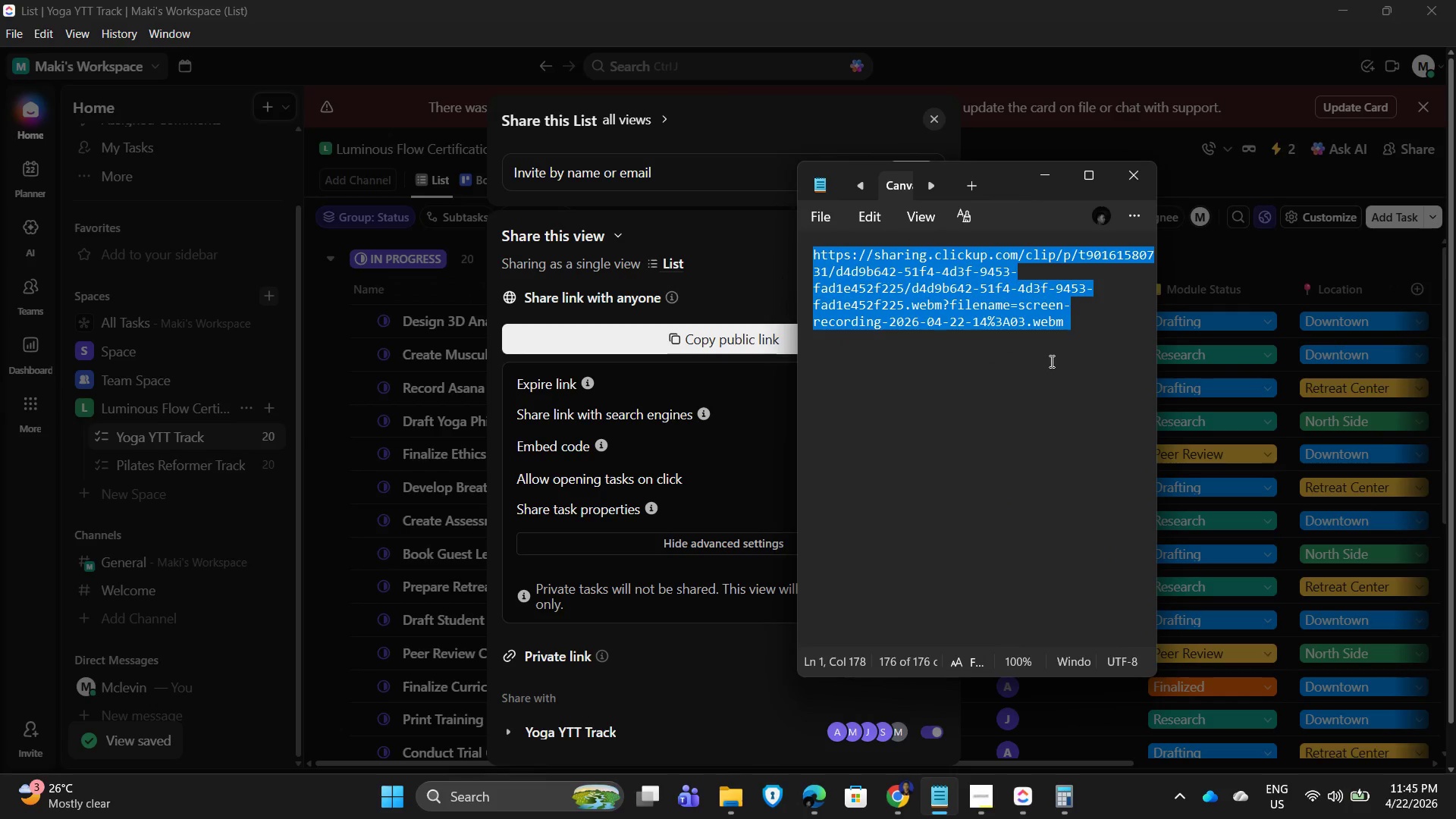 
left_click([874, 422])
 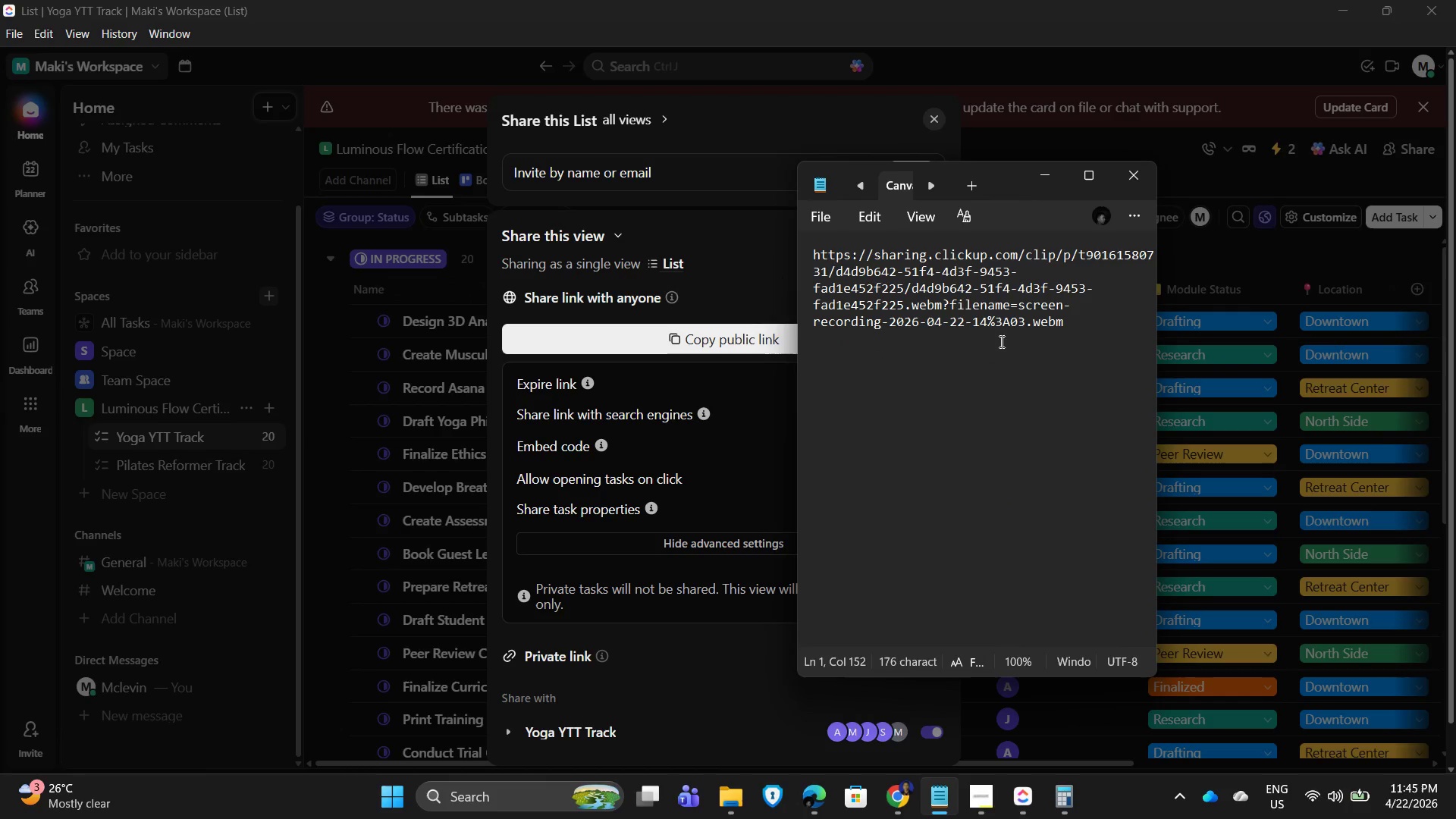 
left_click([947, 338])
 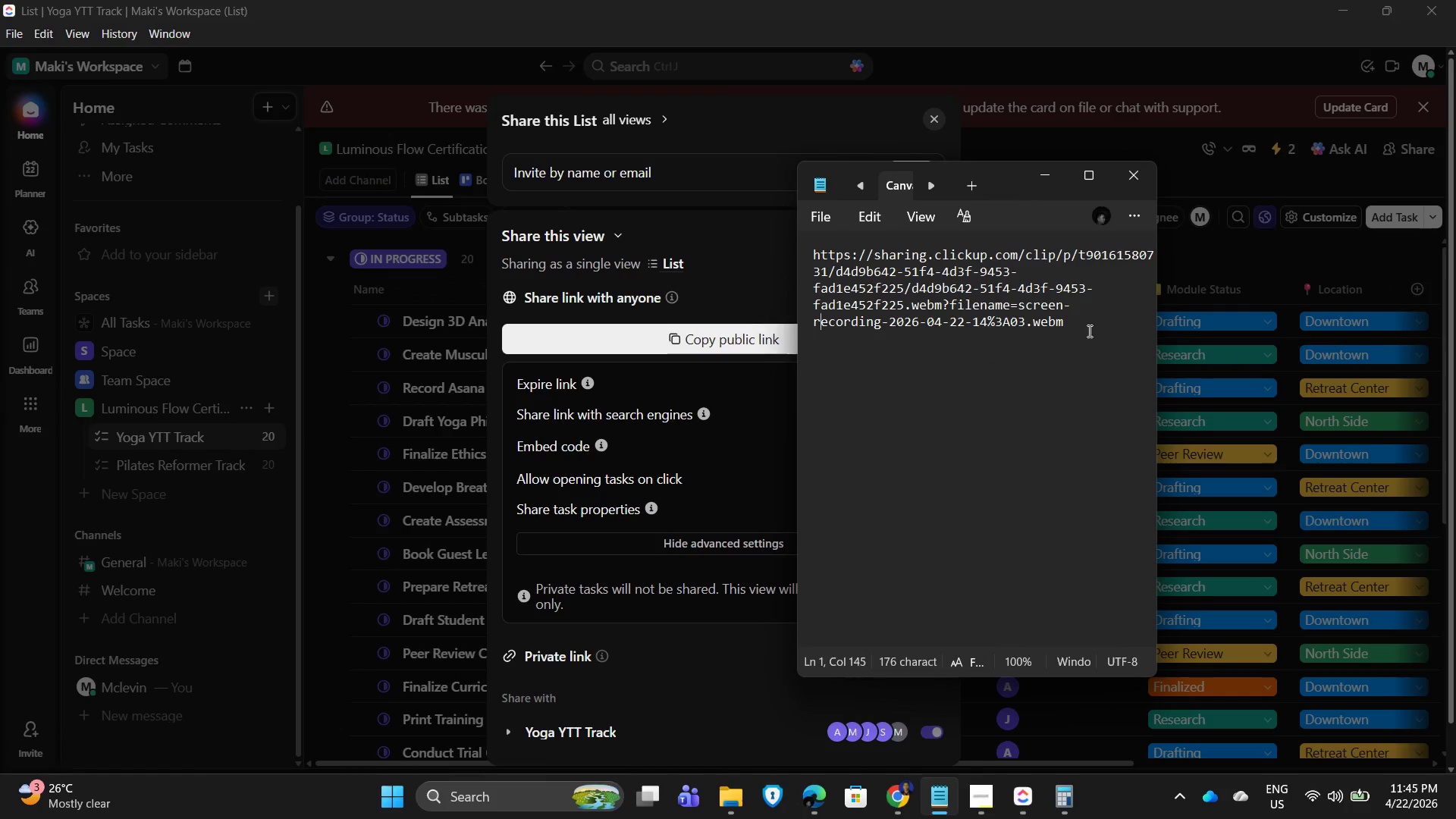 
left_click([1089, 326])
 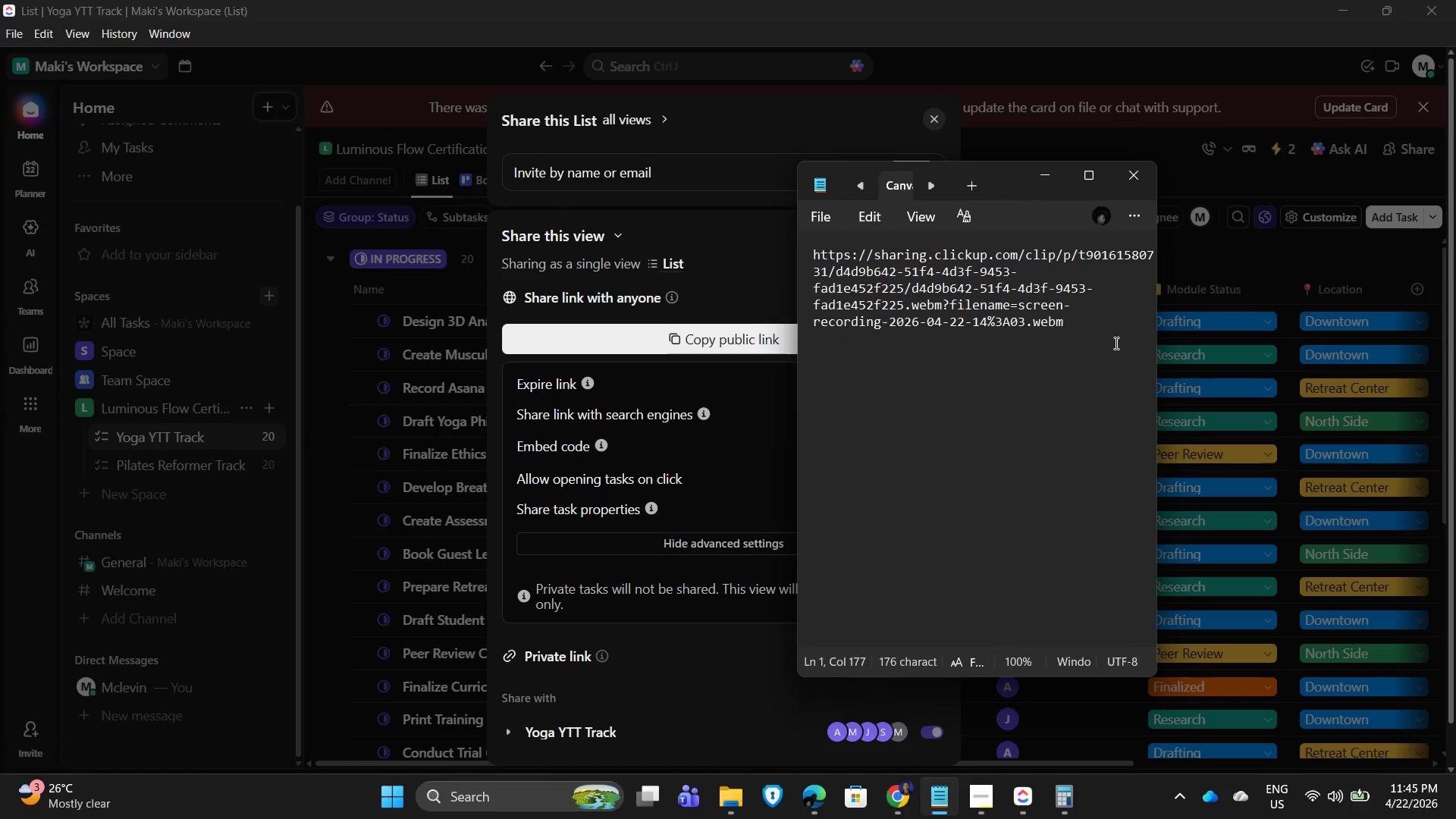 
key(Enter)
 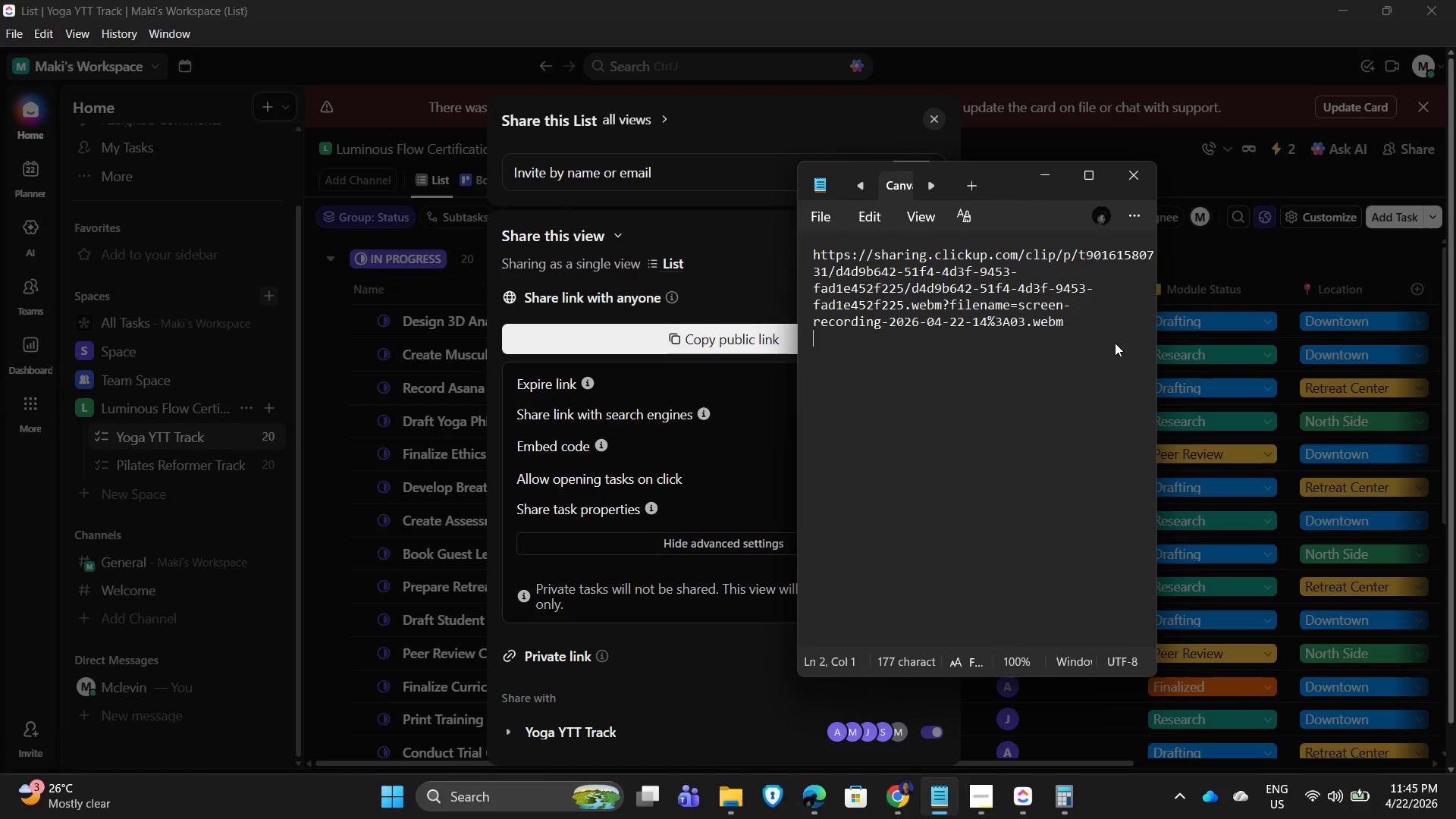 
key(Enter)
 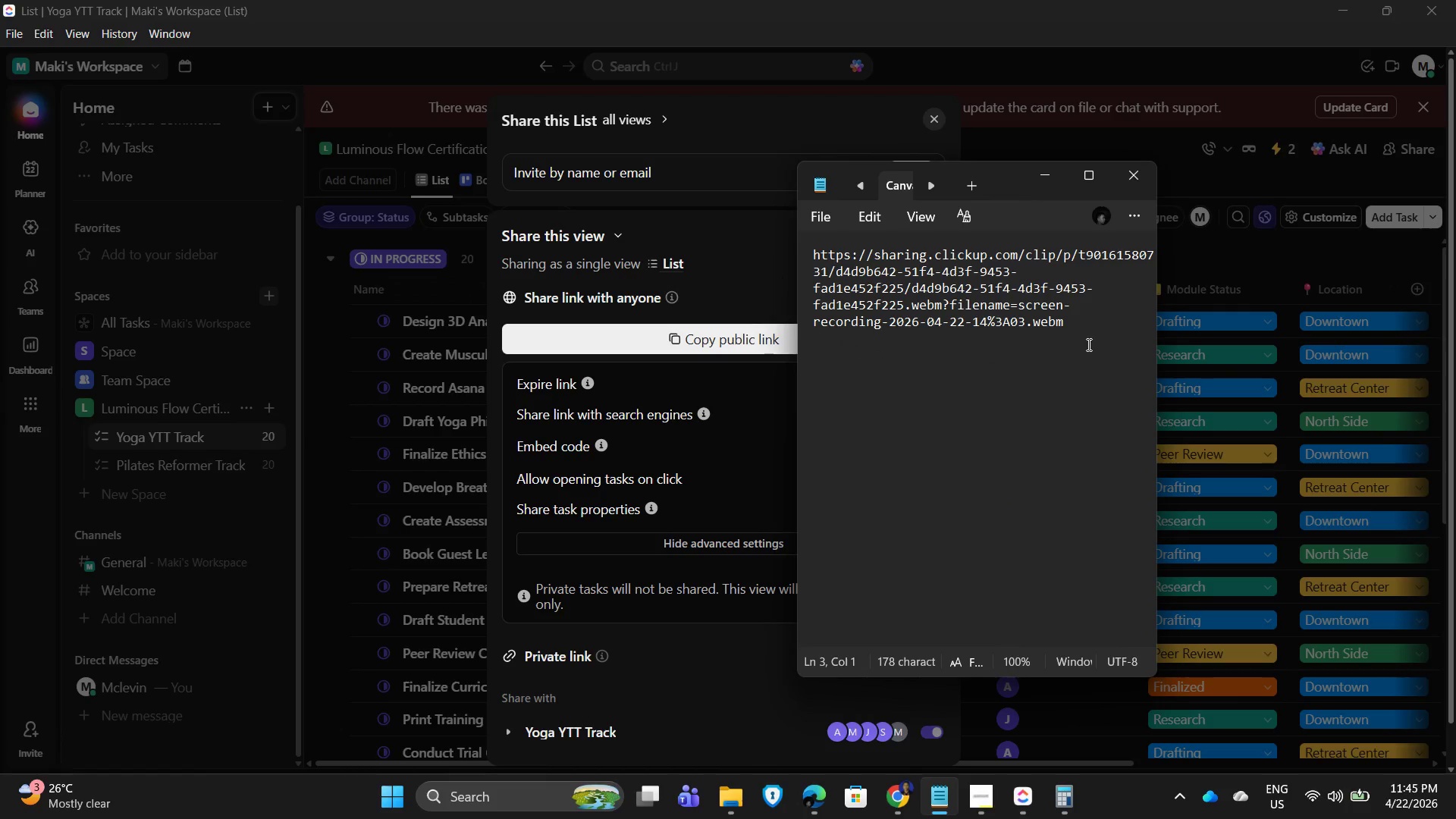 
key(Enter)
 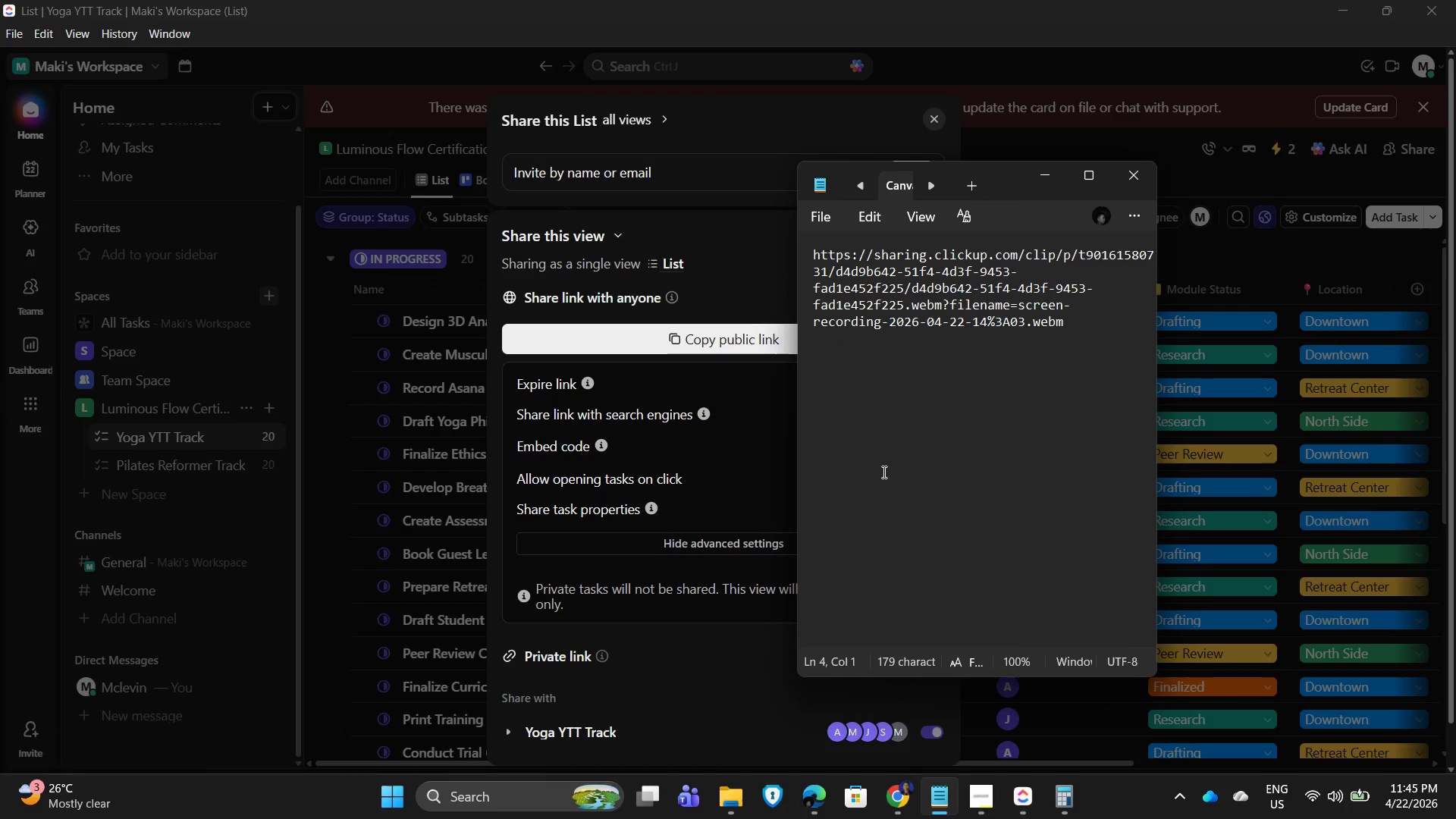 
key(Control+V)
 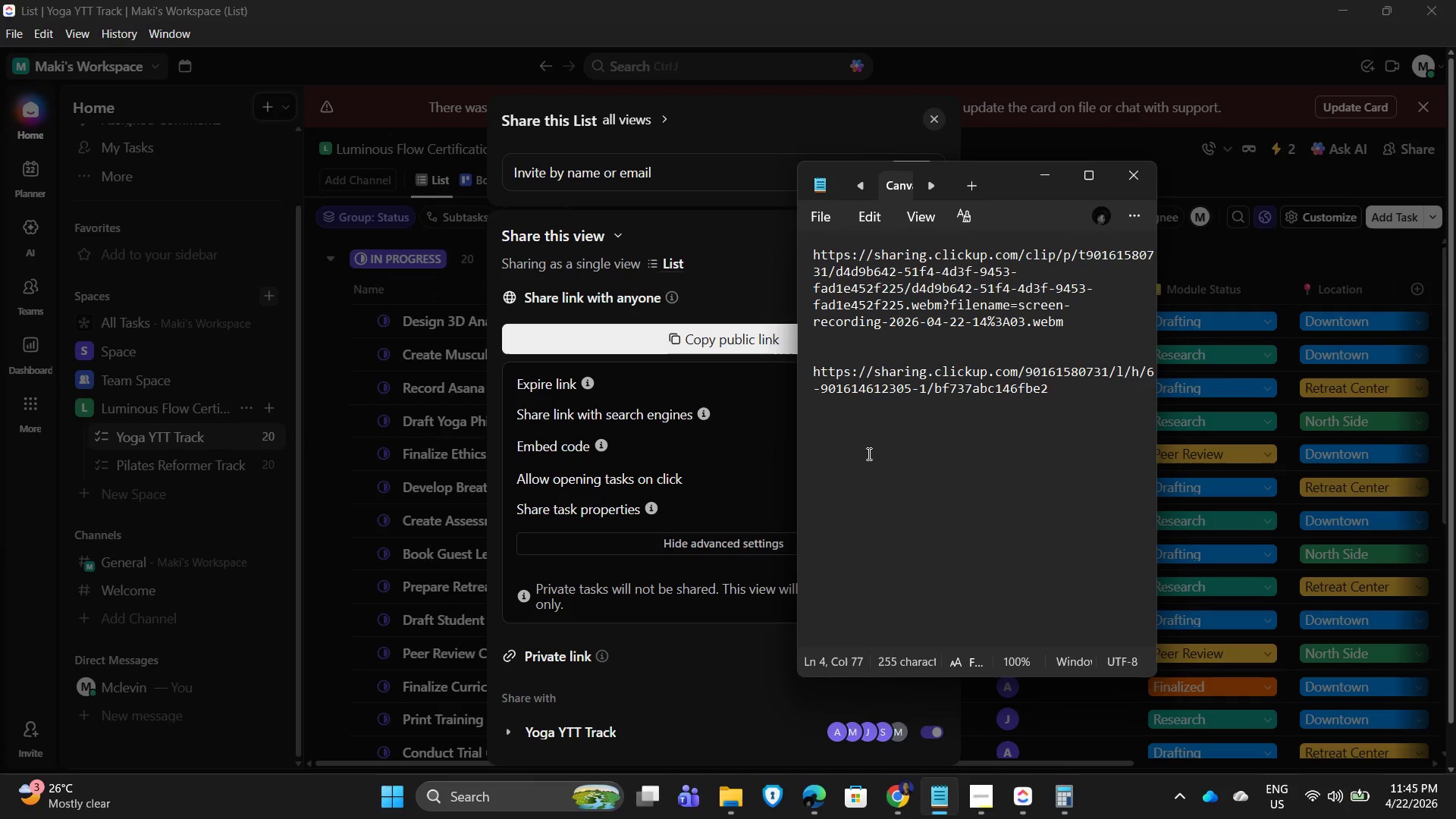 
left_click([864, 453])
 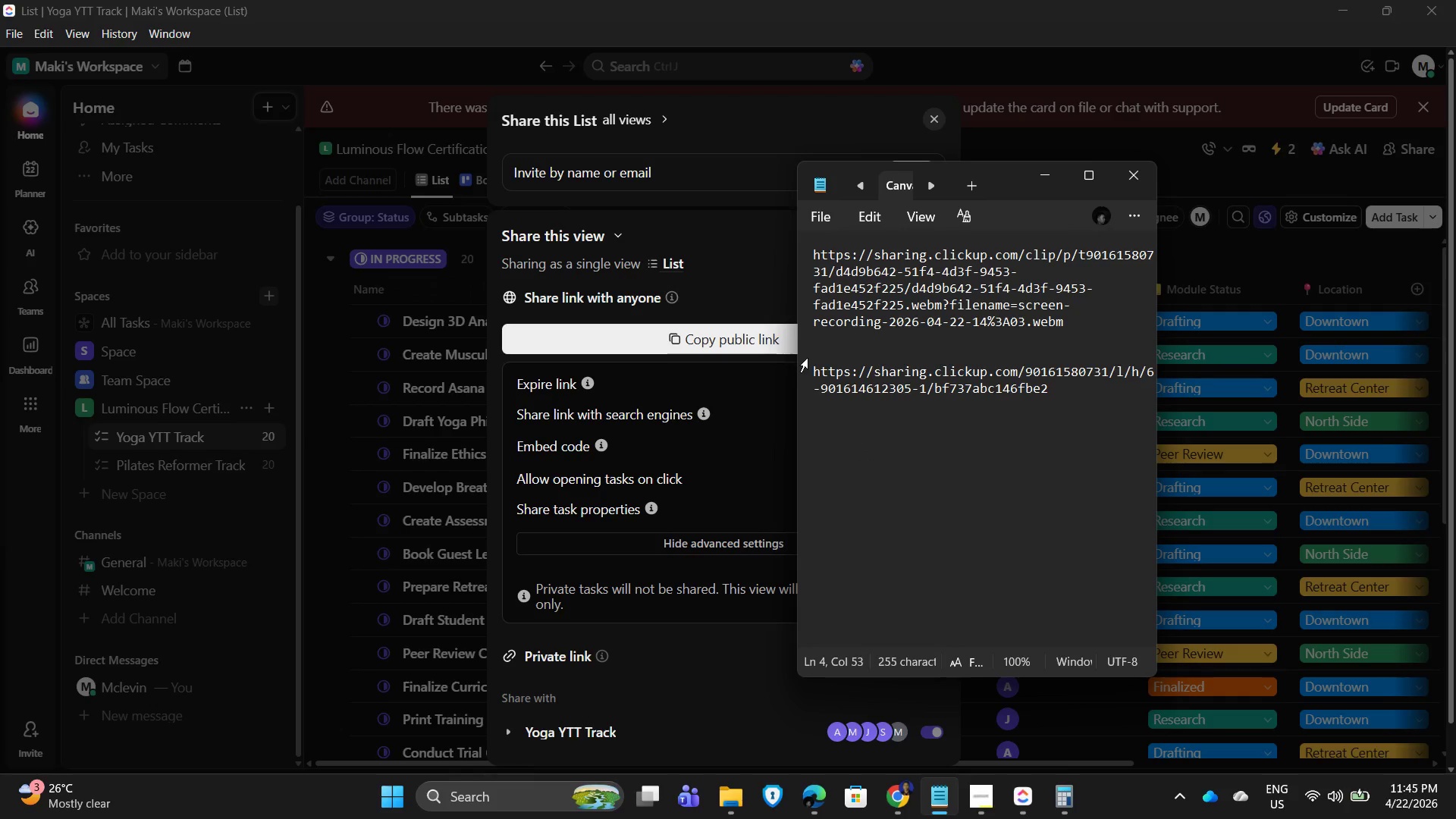 
left_click([823, 355])
 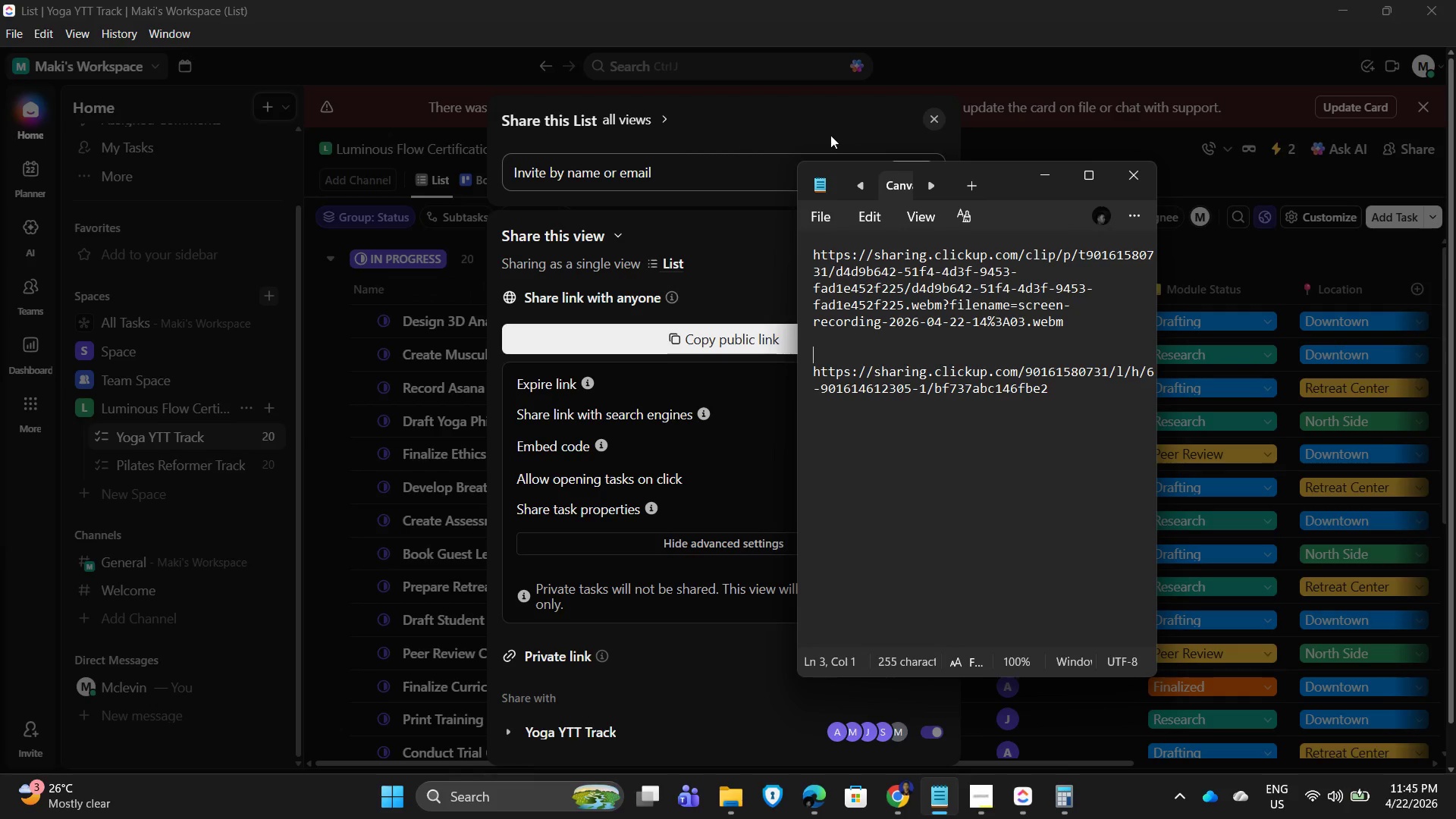 
left_click([937, 115])
 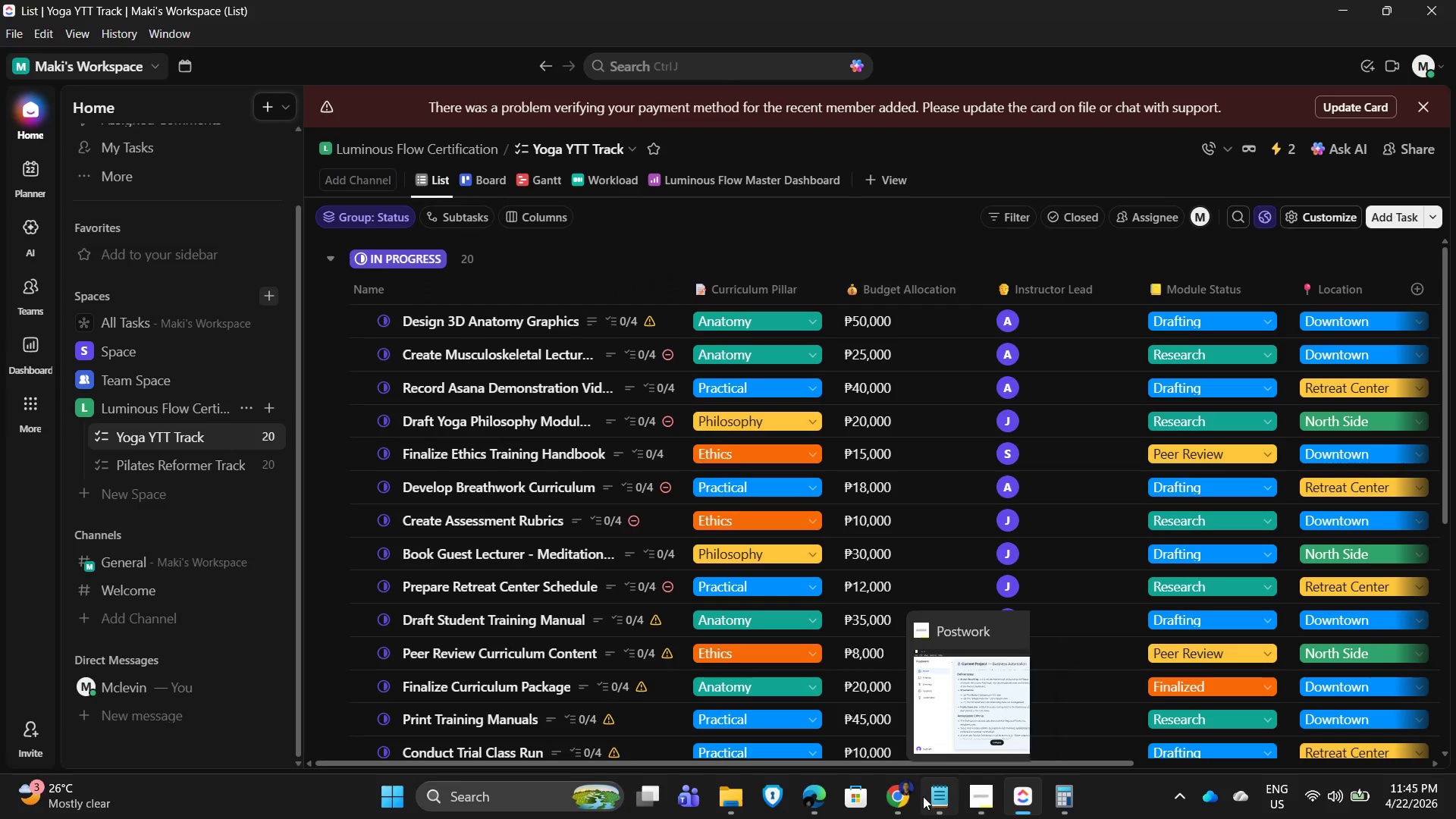 
wait(5.49)
 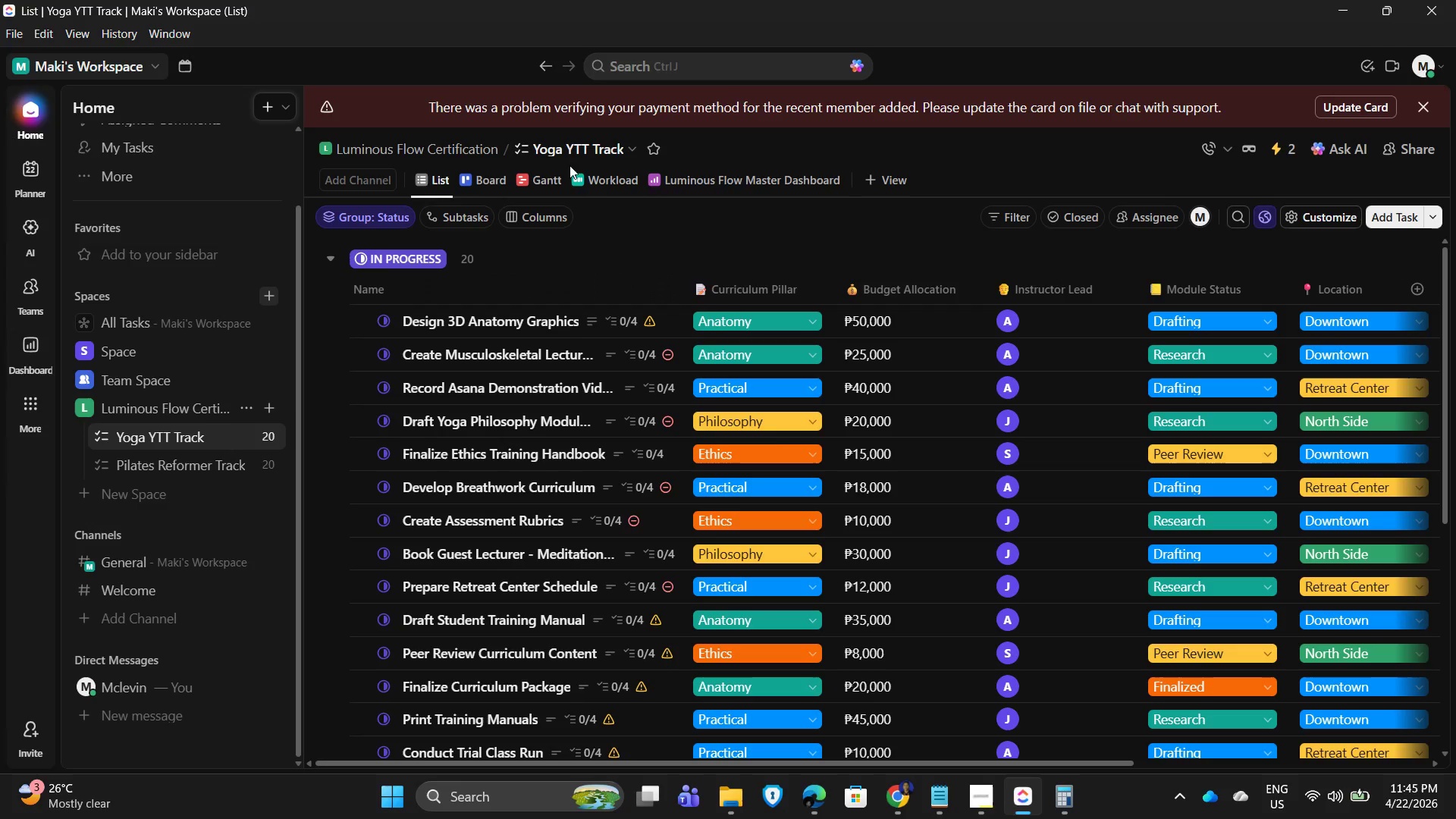 
type(Yoga )
 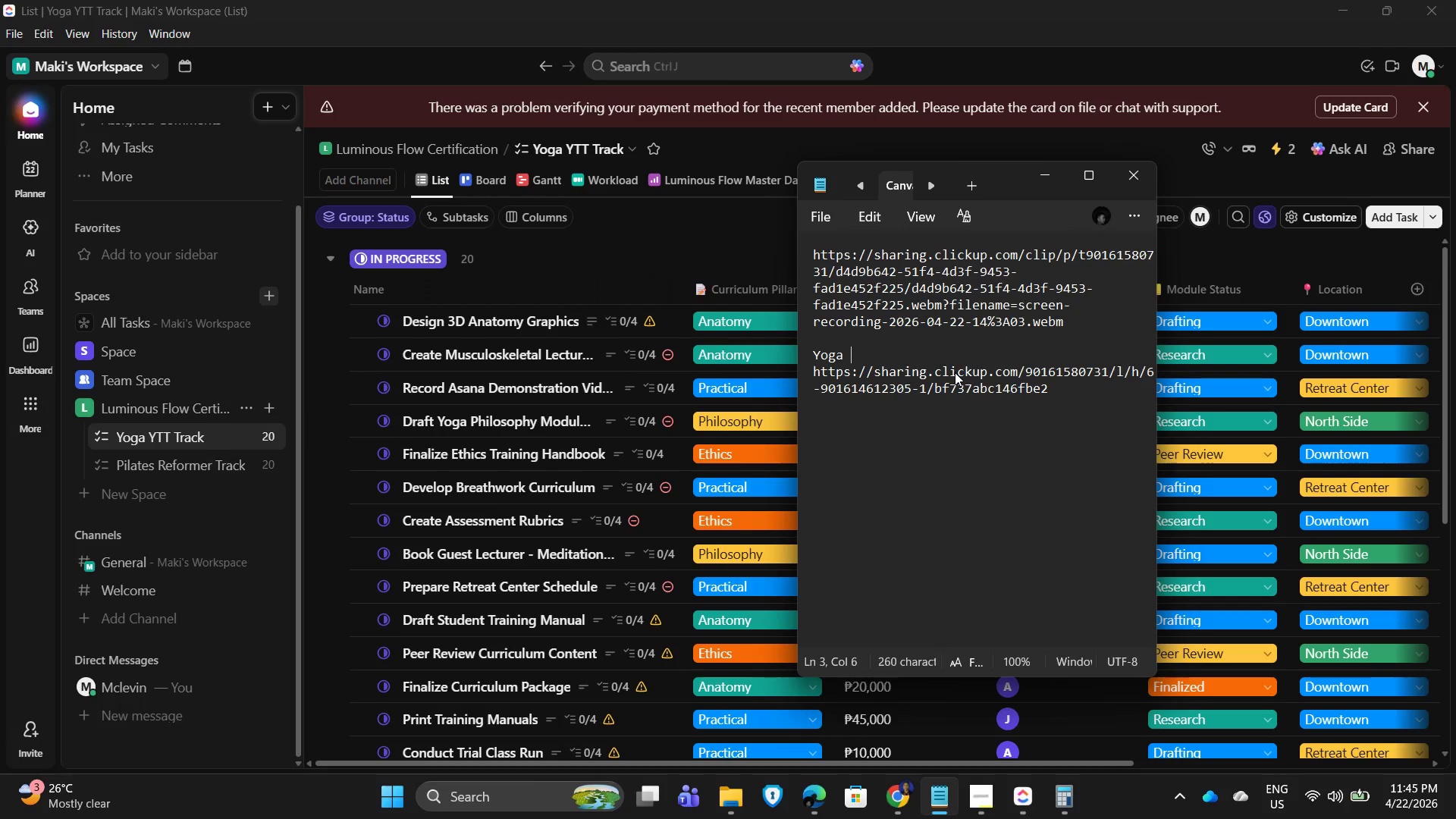 
type(YTT T)
 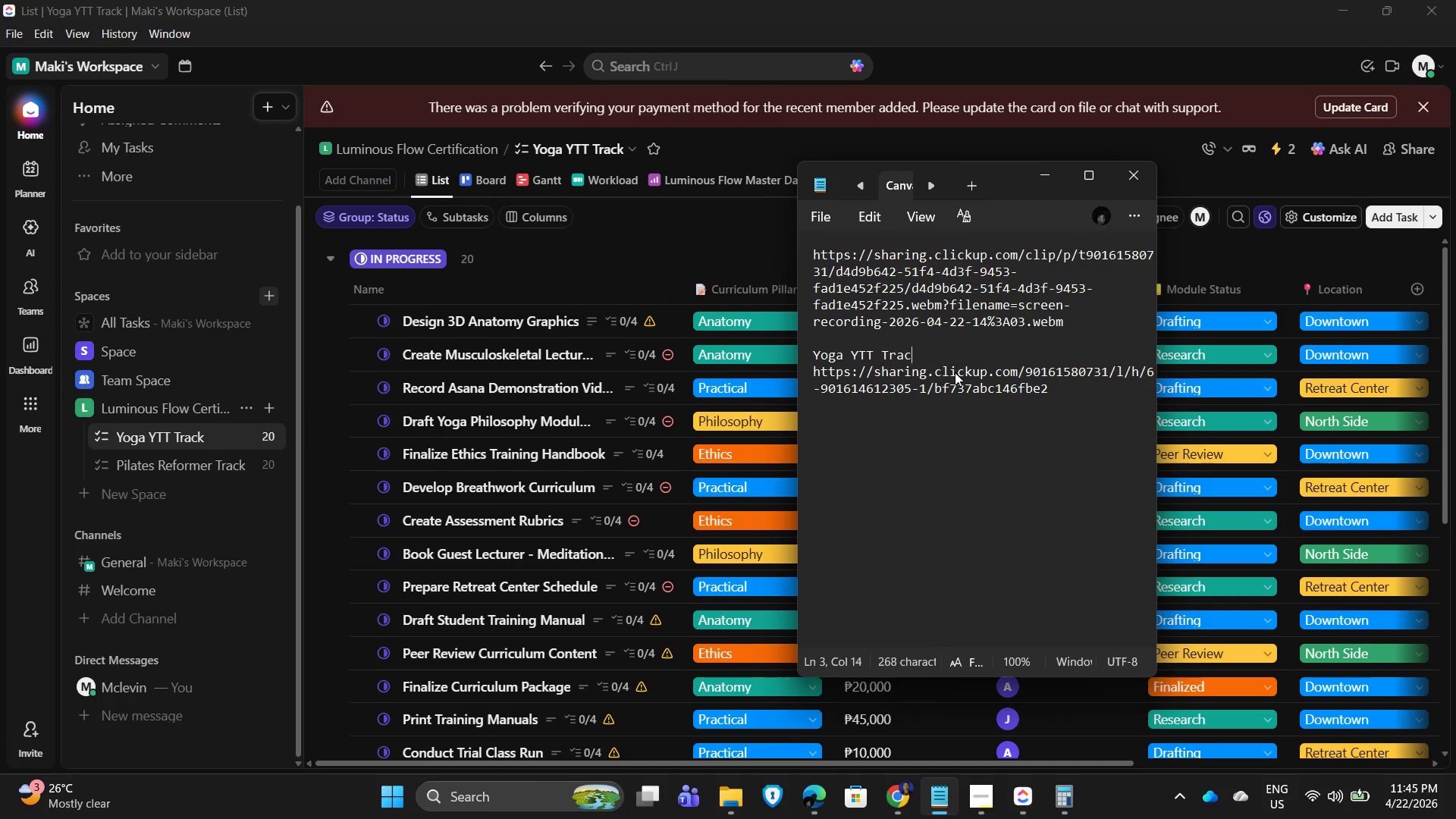 
 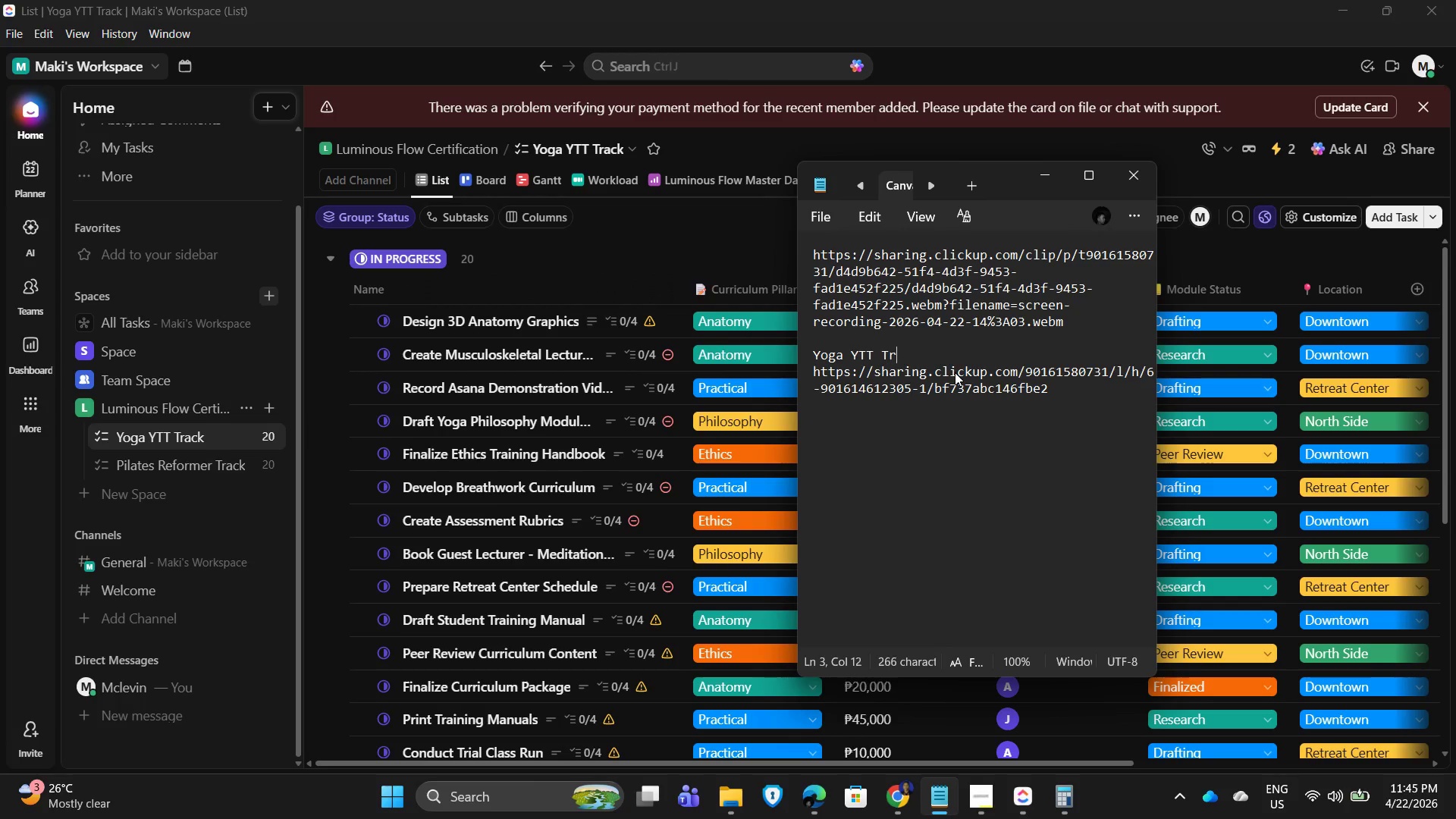 
type(rack List )
 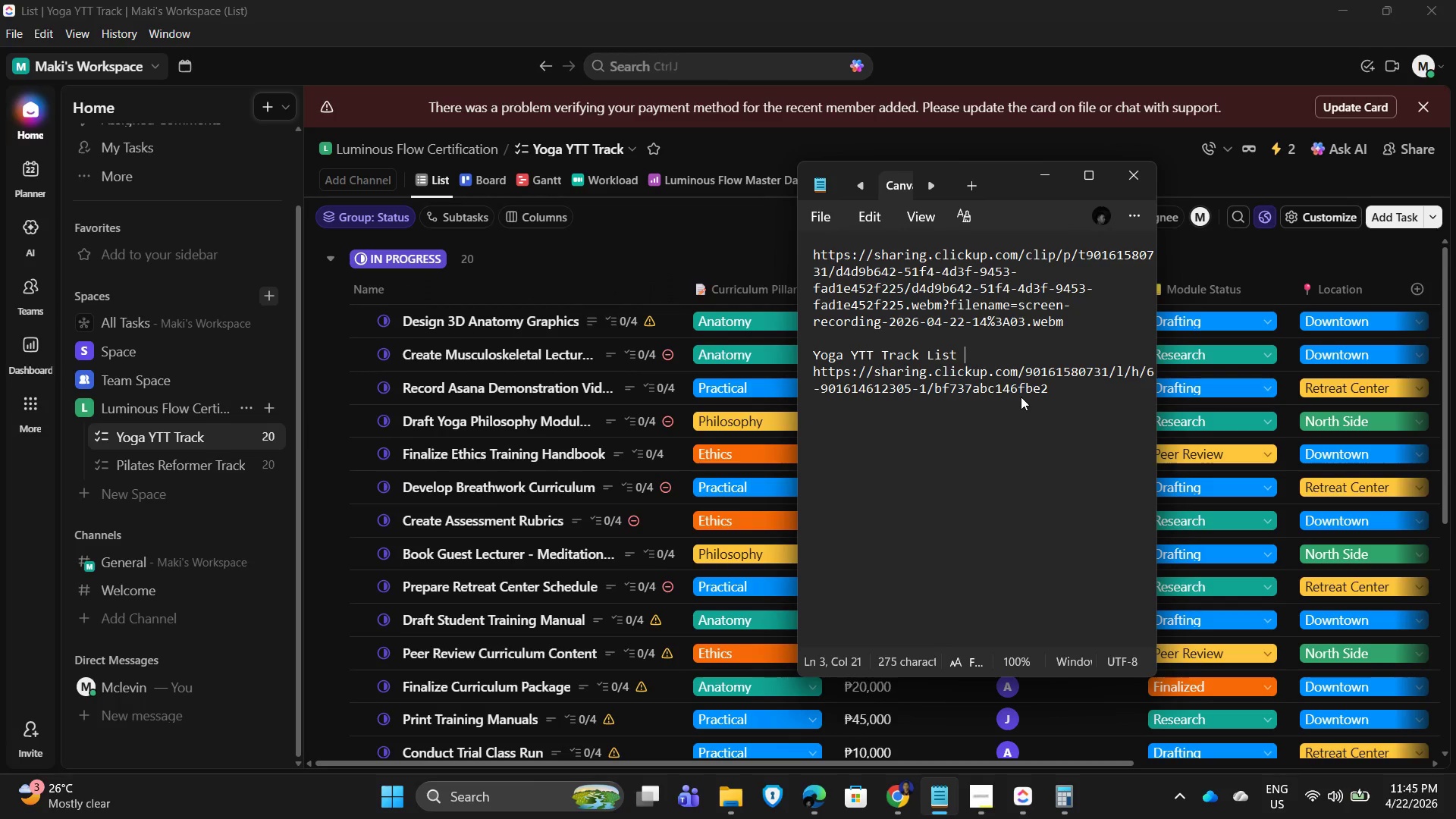 
type(View)
 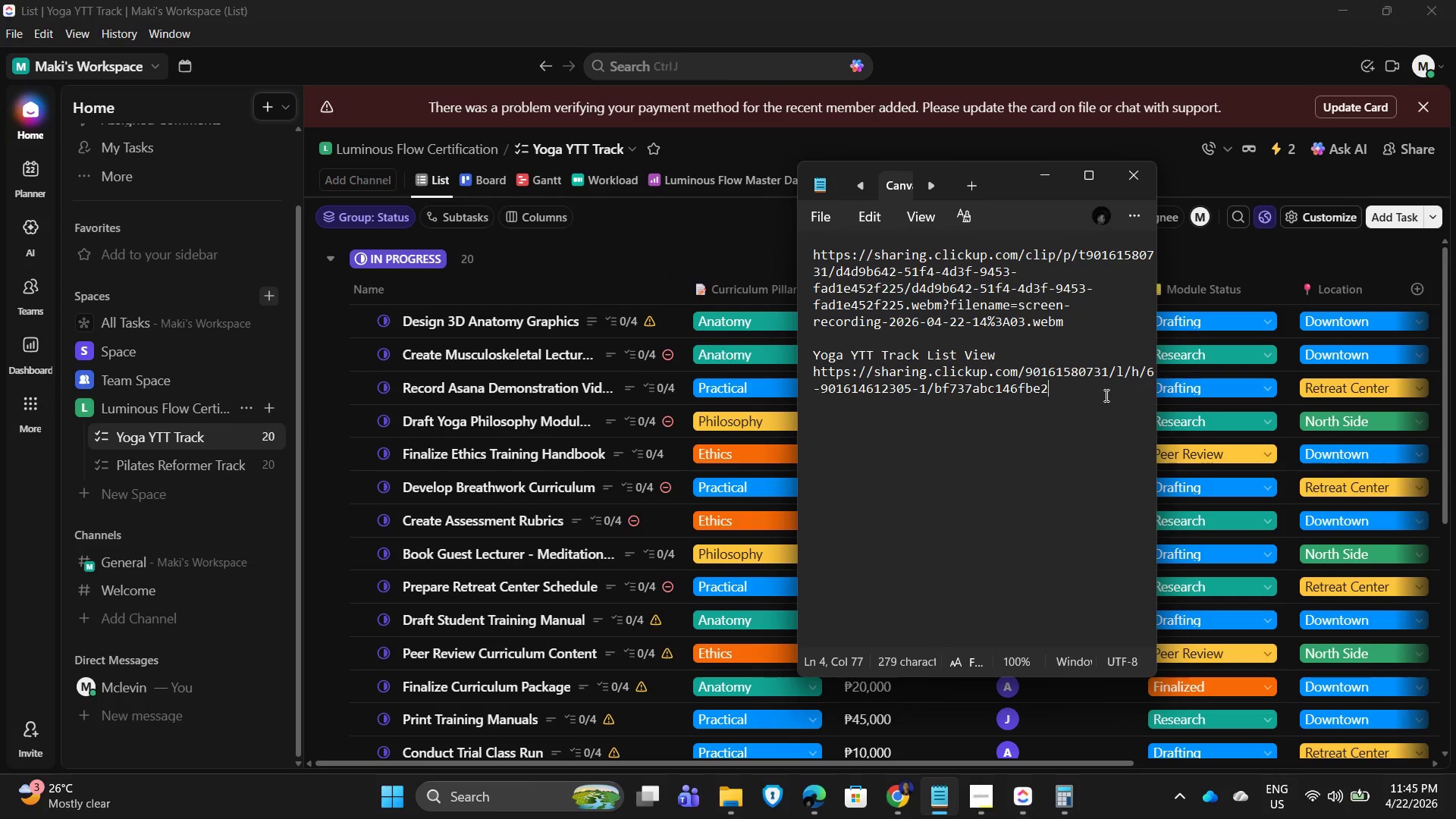 
key(Enter)
 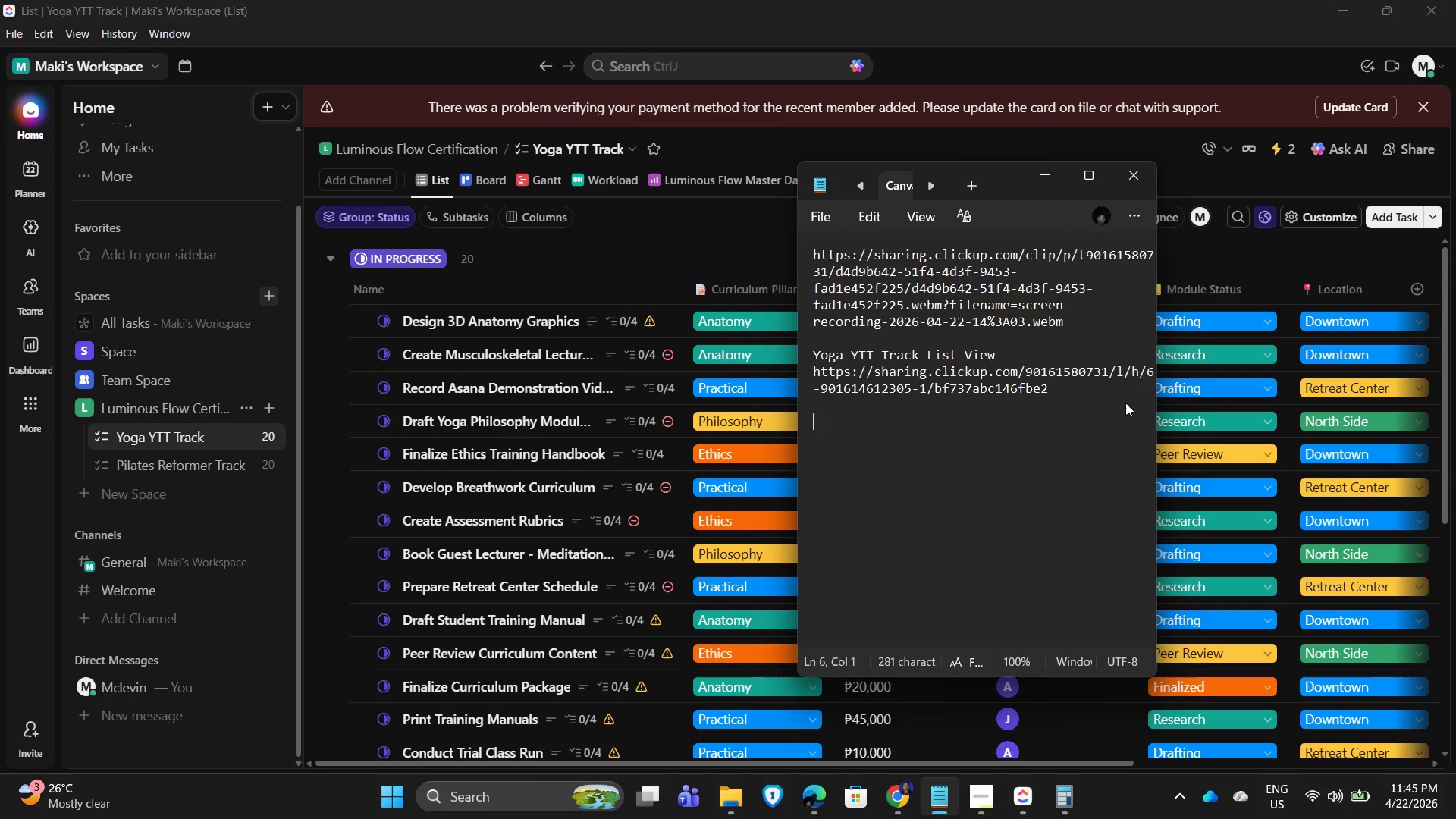 
key(Enter)